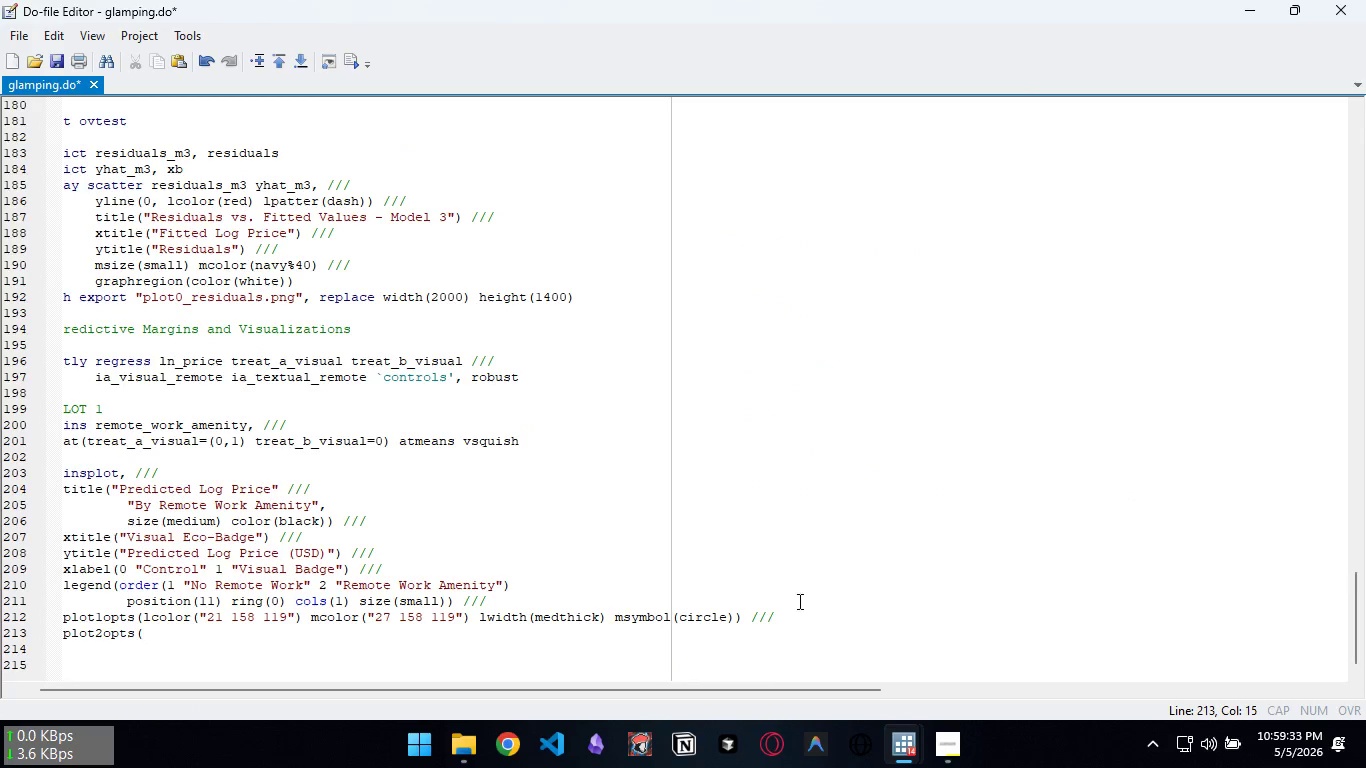 
left_click_drag(start_coordinate=[781, 614], to_coordinate=[60, 615])
 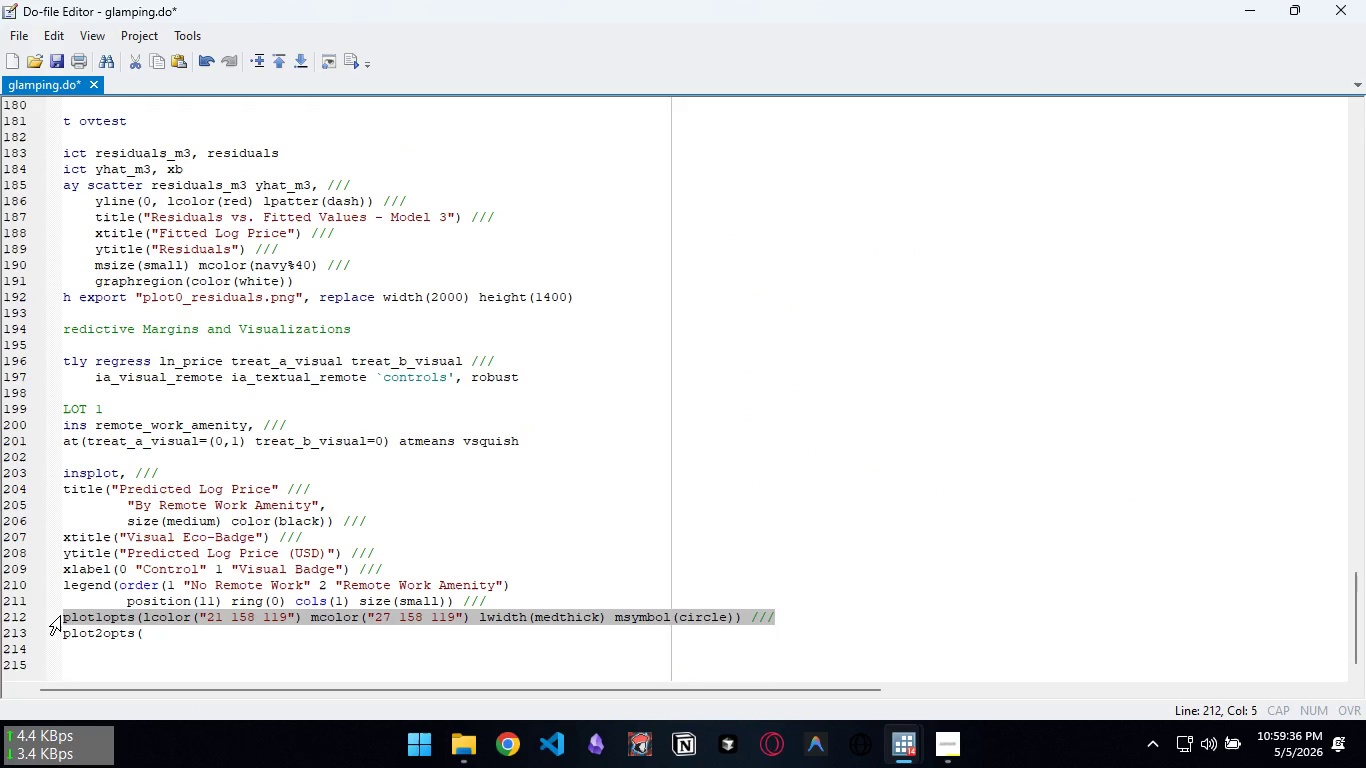 
key(Control+C)
 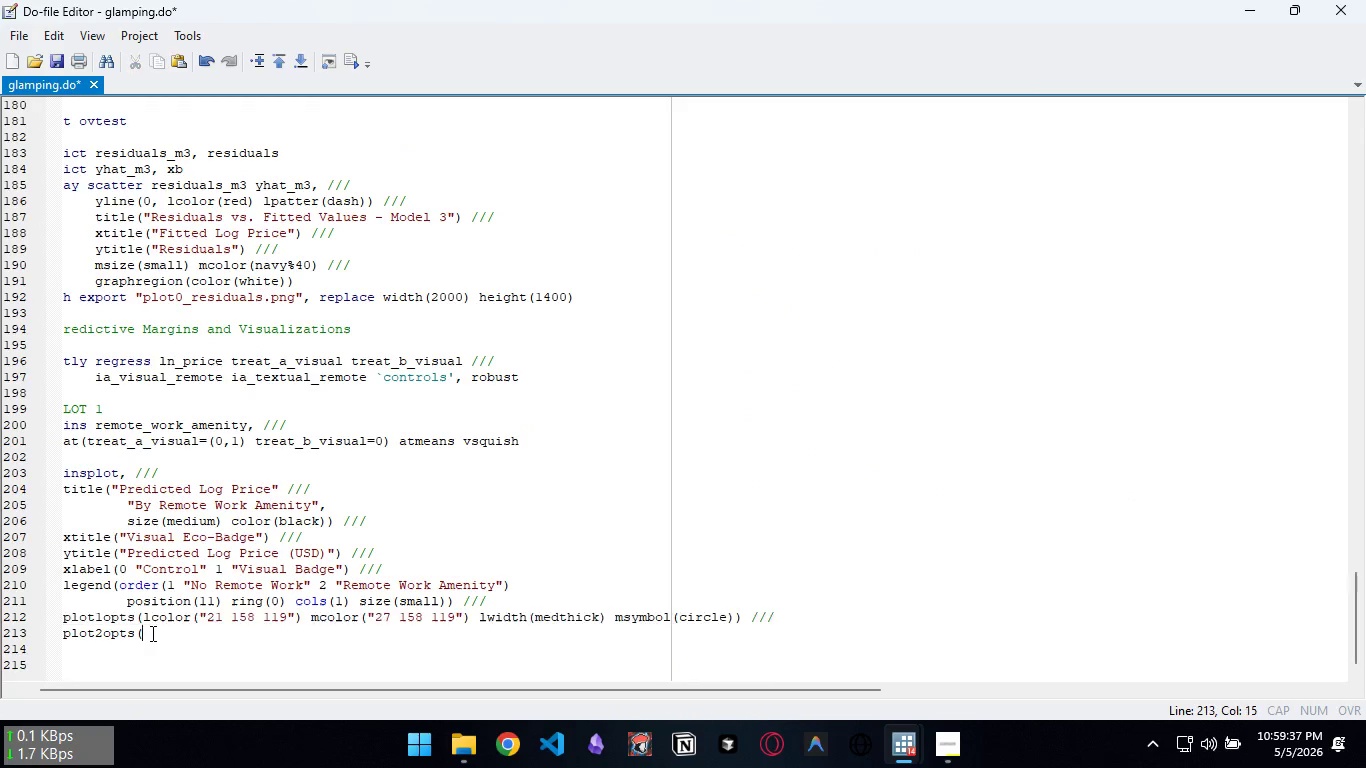 
left_click_drag(start_coordinate=[151, 633], to_coordinate=[61, 630])
 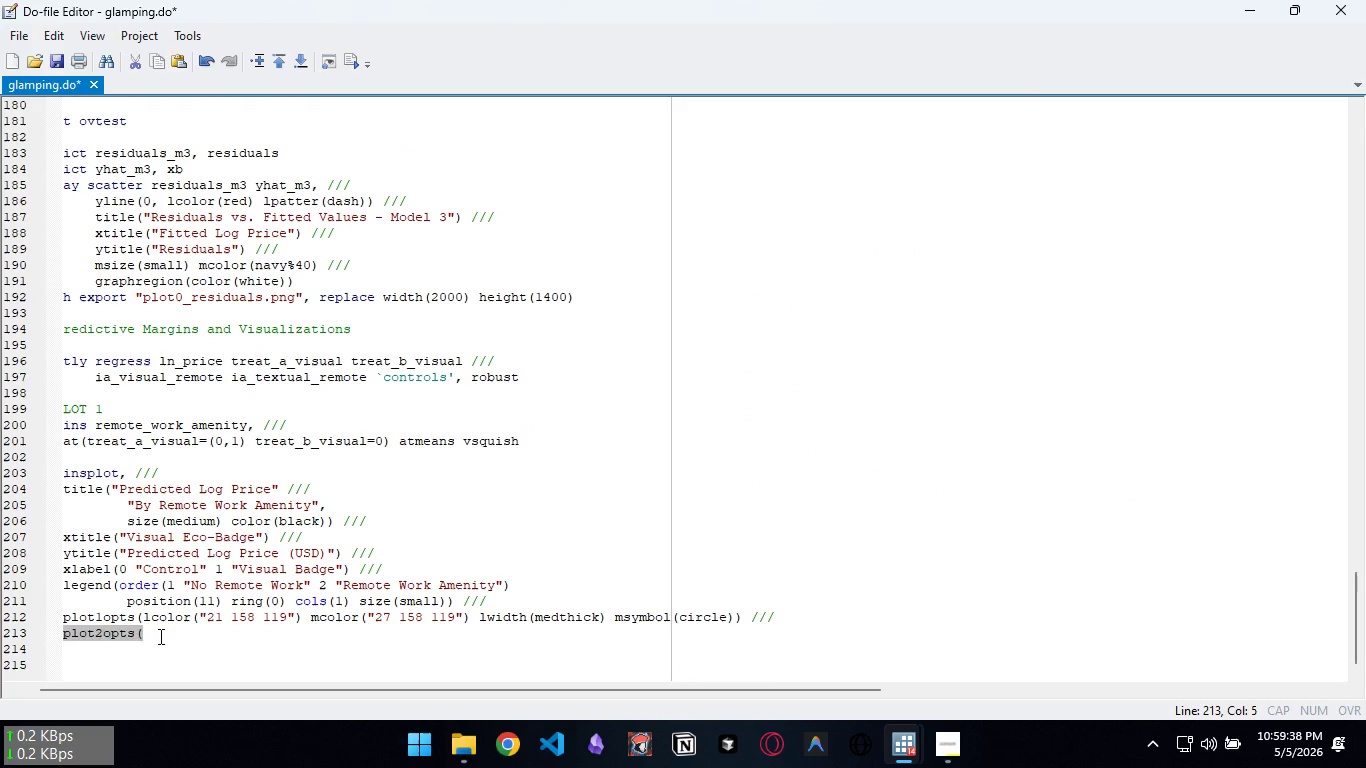 
left_click([159, 636])
 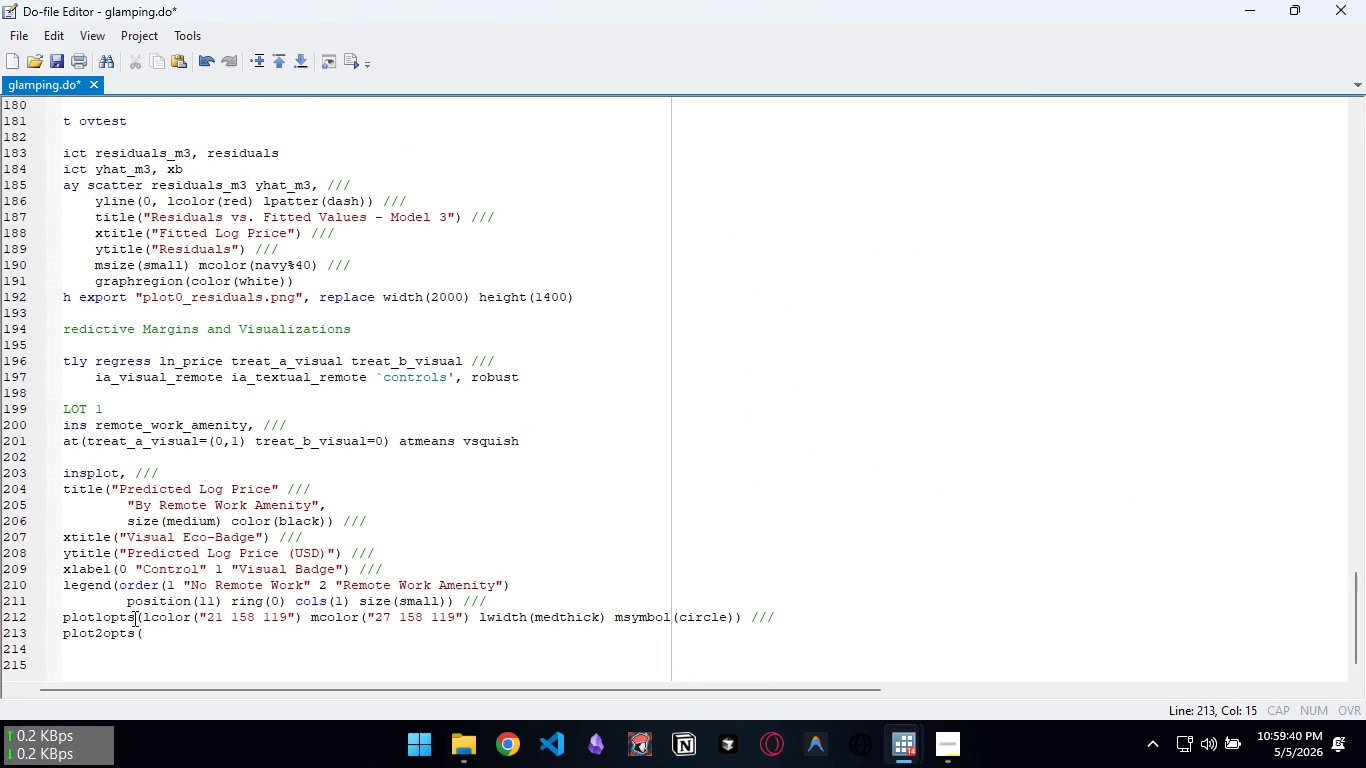 
left_click_drag(start_coordinate=[133, 618], to_coordinate=[818, 630])
 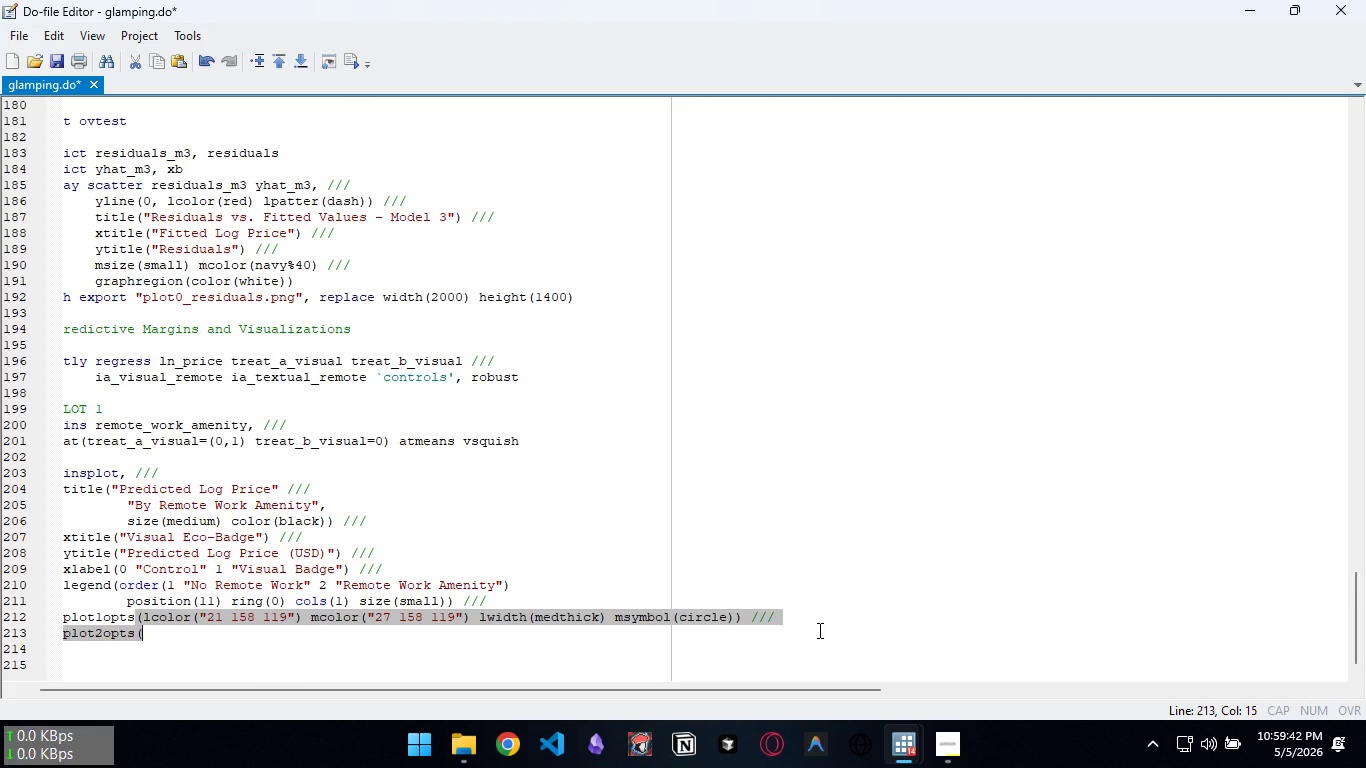 
key(Control+C)
 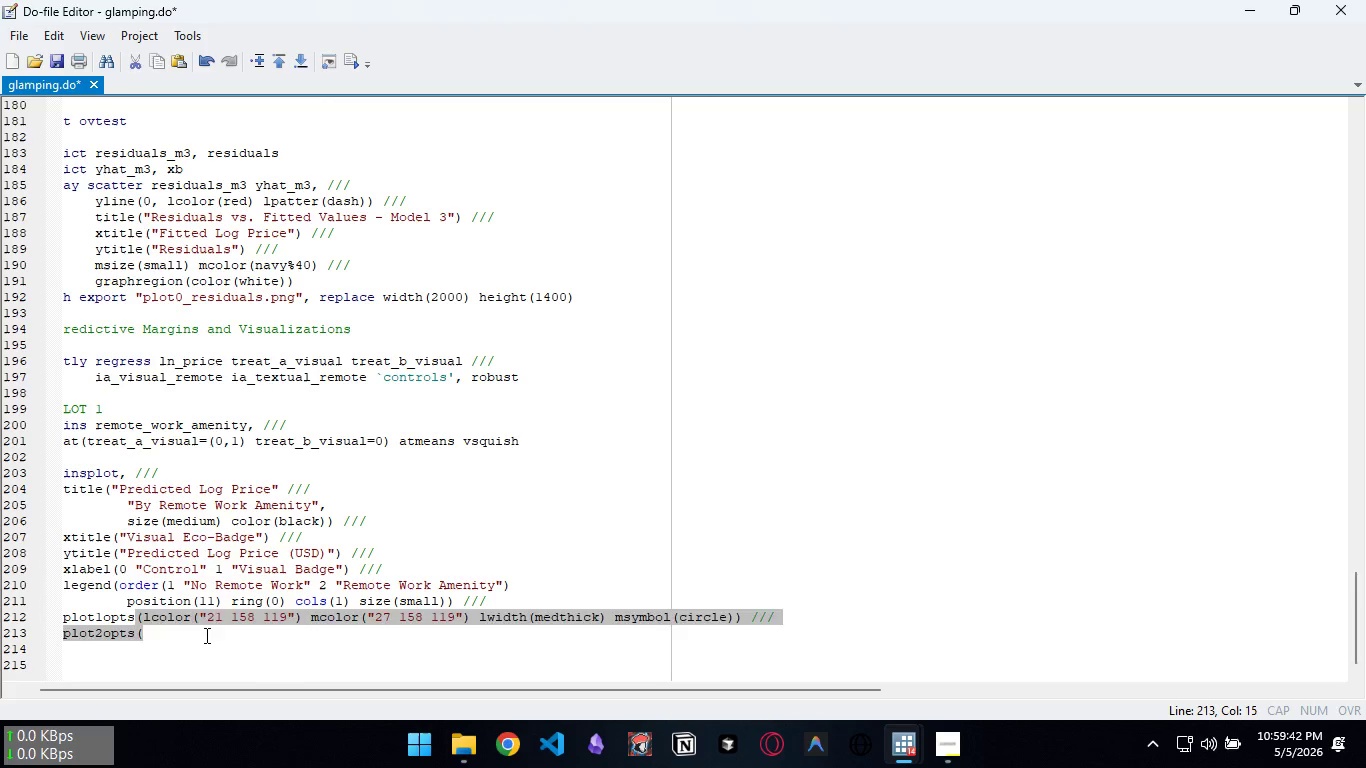 
left_click([205, 635])
 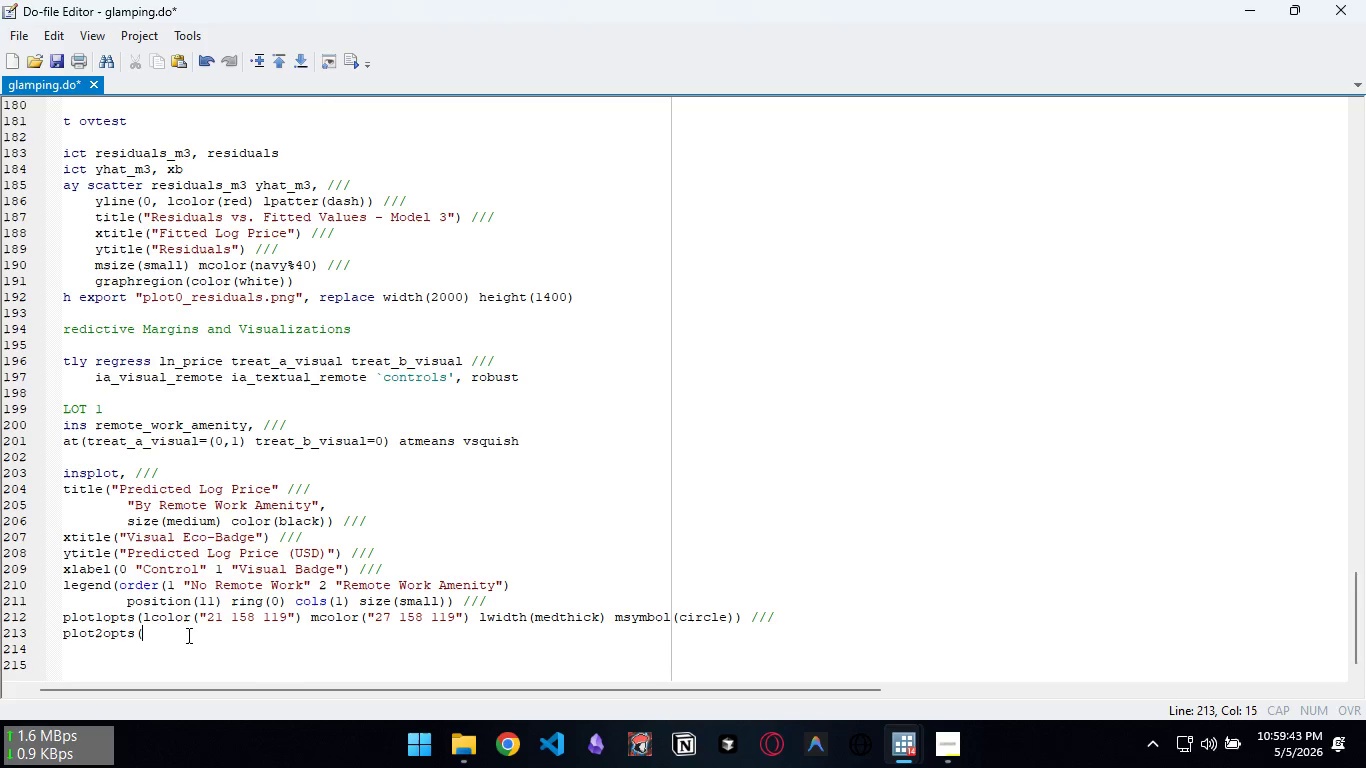 
left_click_drag(start_coordinate=[187, 635], to_coordinate=[144, 635])
 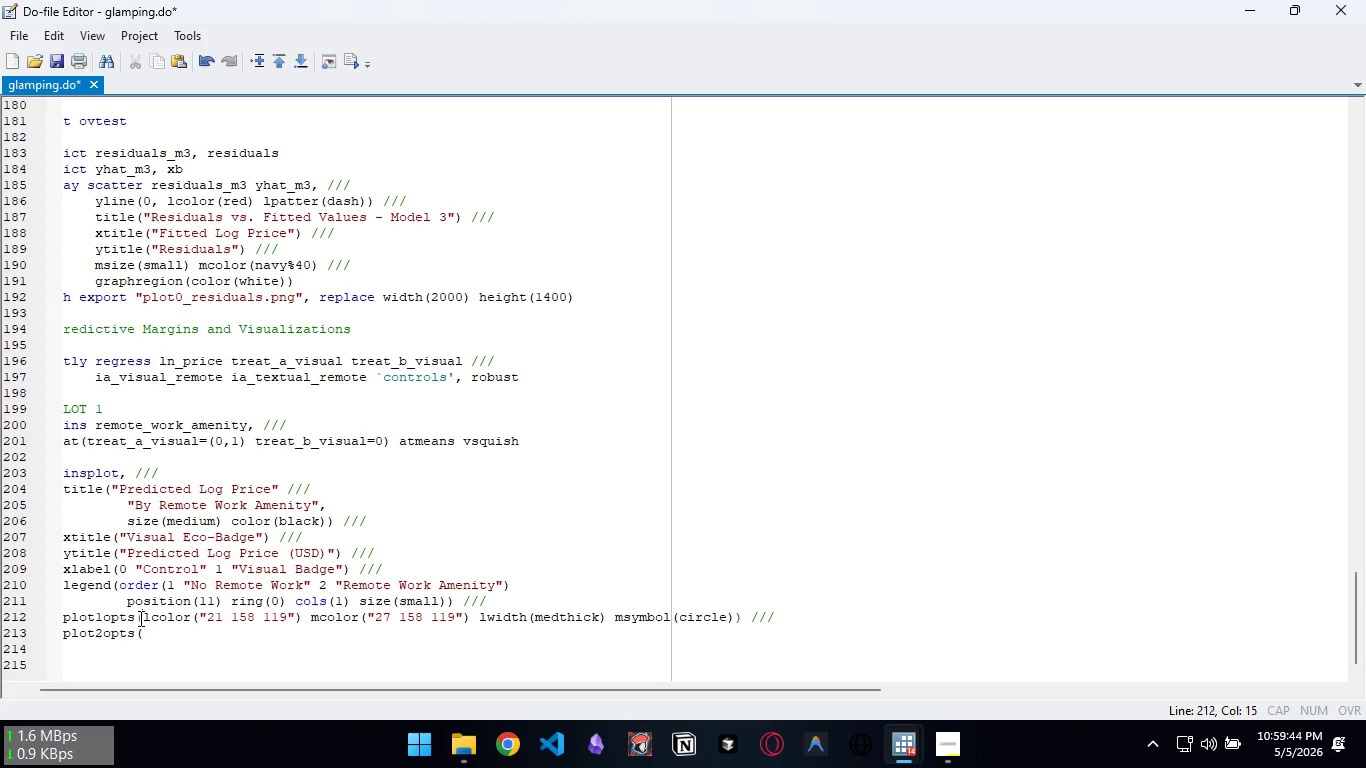 
left_click([139, 618])
 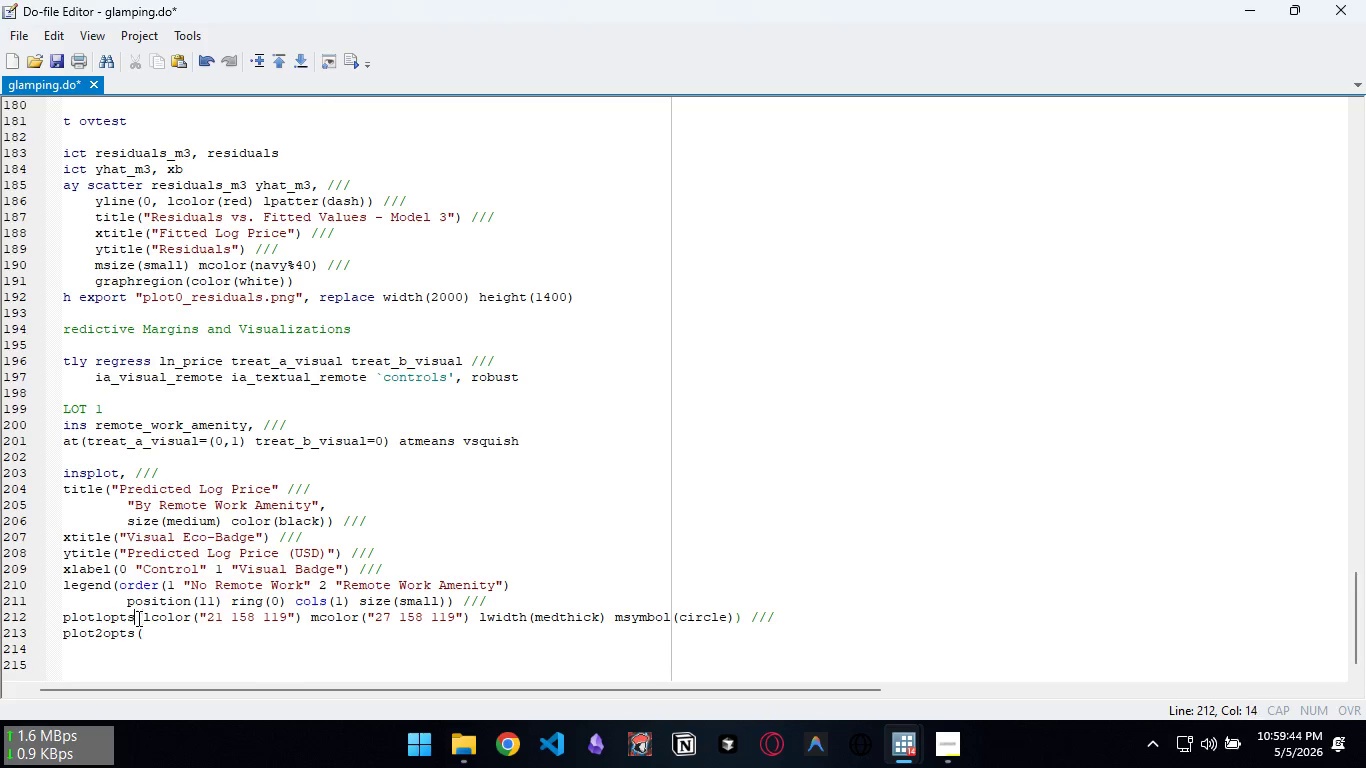 
left_click_drag(start_coordinate=[137, 618], to_coordinate=[792, 616])
 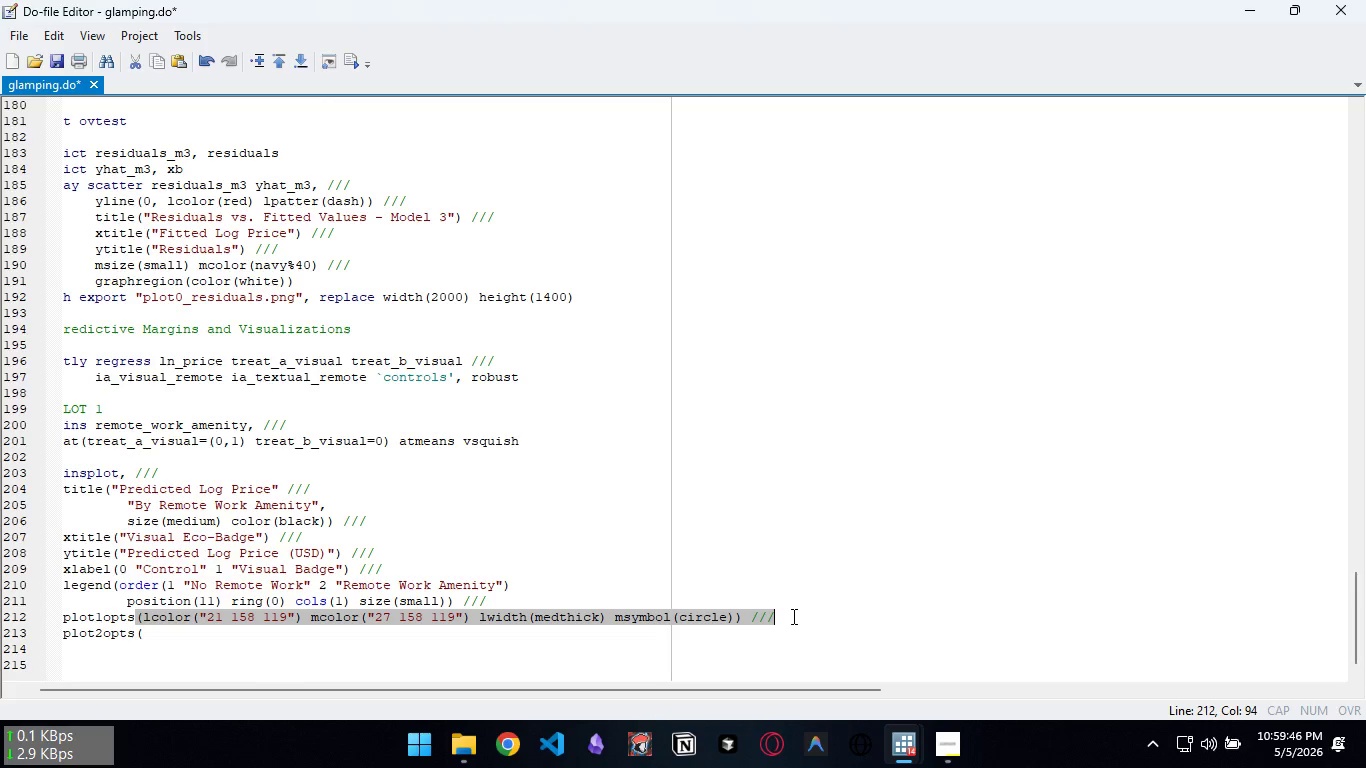 
key(Control+C)
 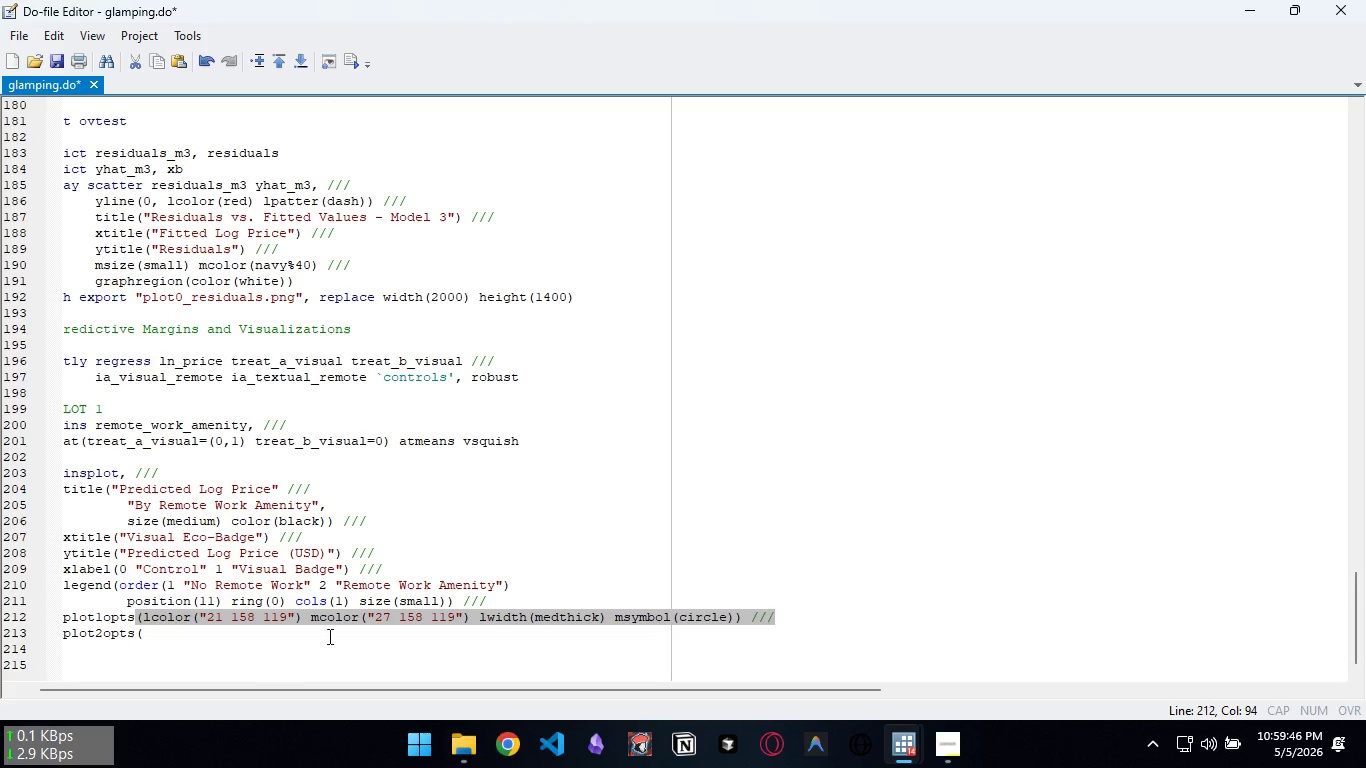 
key(Control+C)
 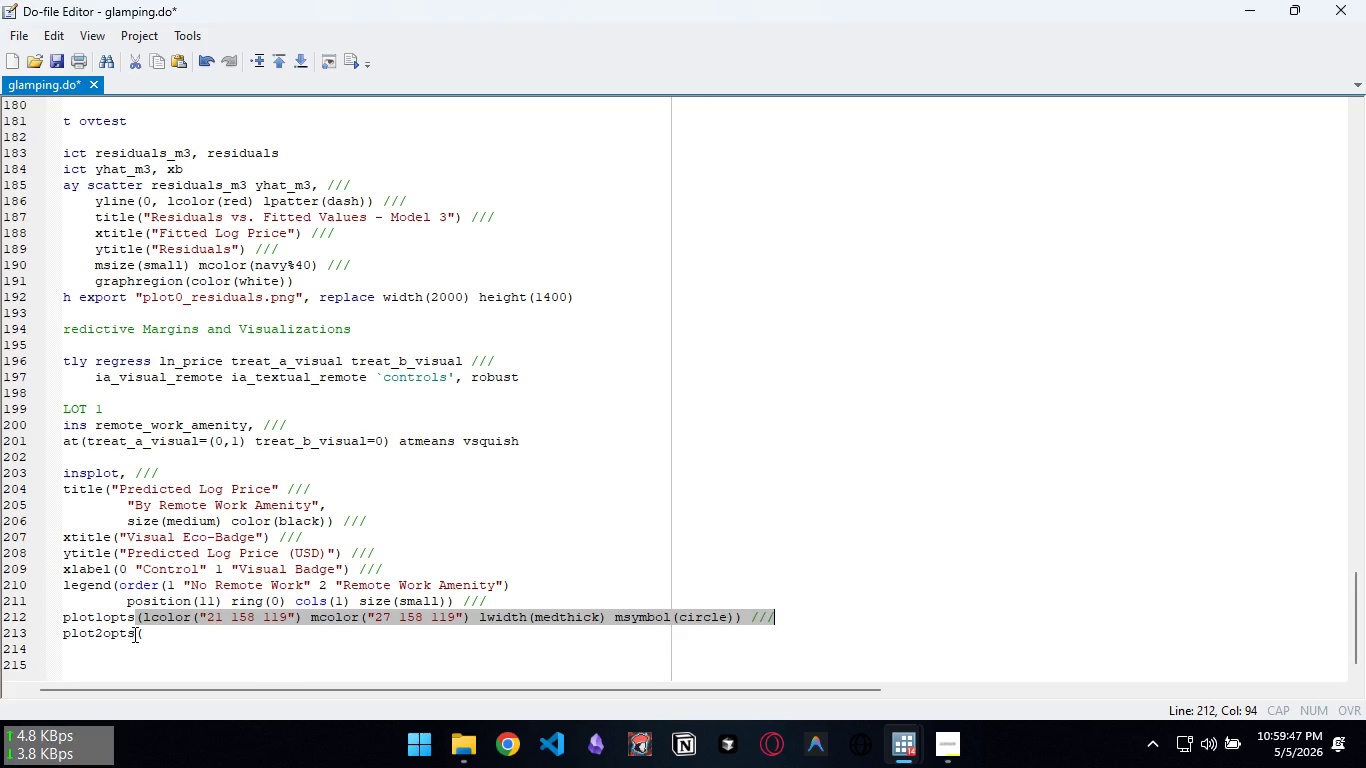 
left_click_drag(start_coordinate=[133, 634], to_coordinate=[147, 635])
 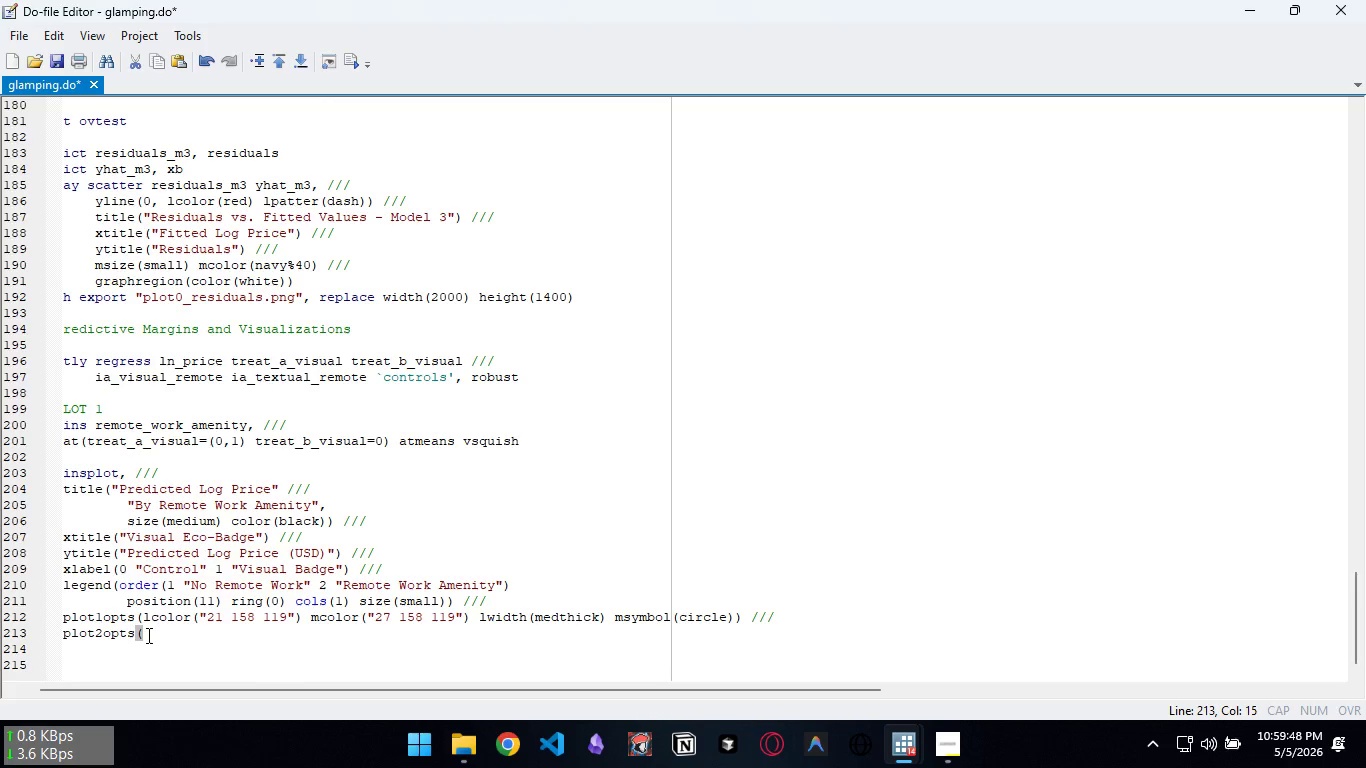 
key(Control+V)
 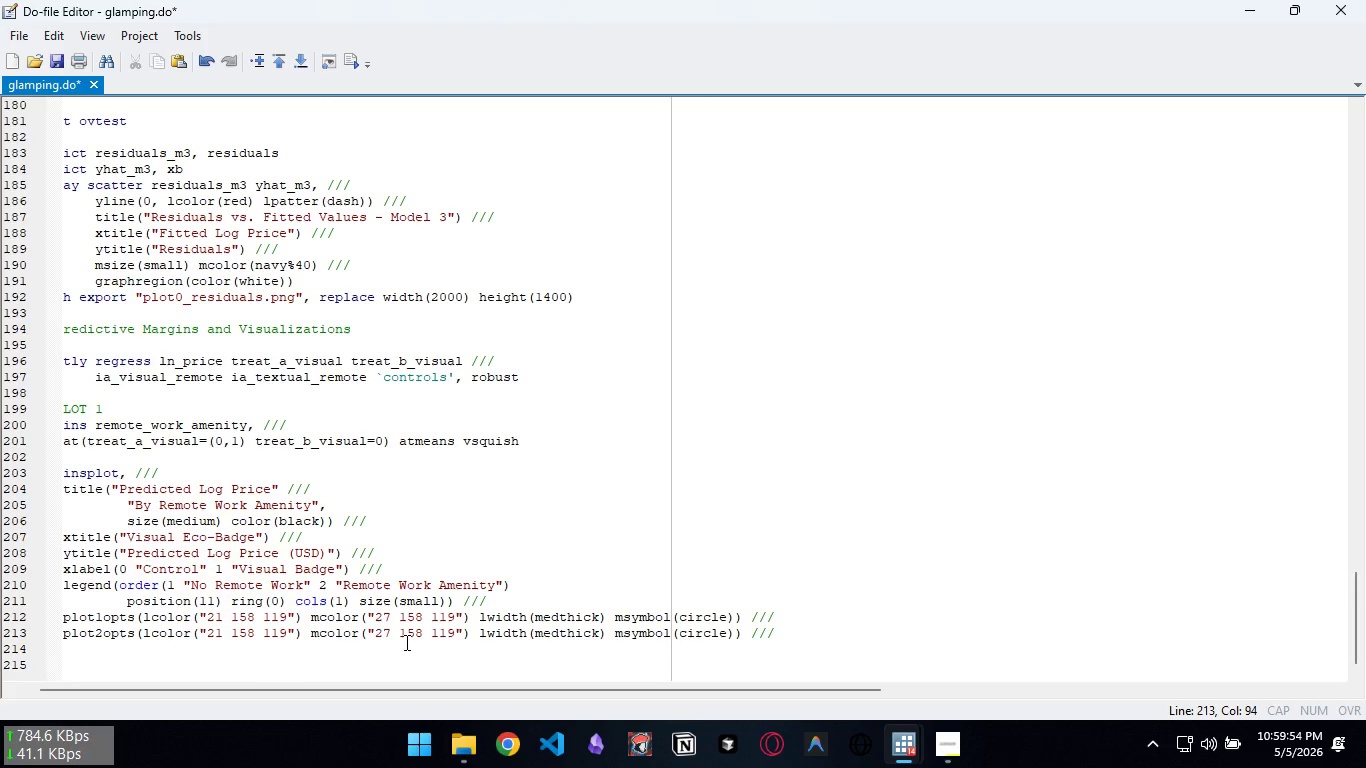 
wait(6.95)
 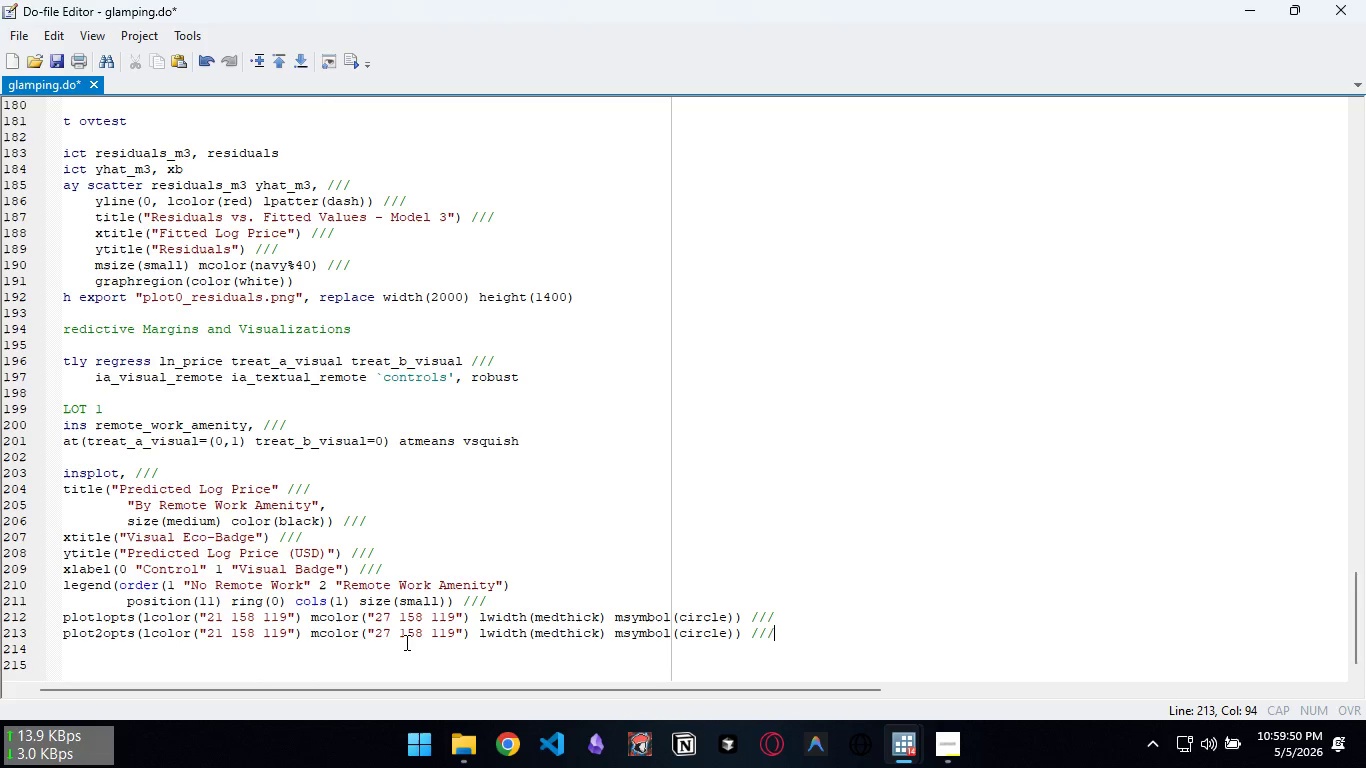 
left_click([288, 631])
 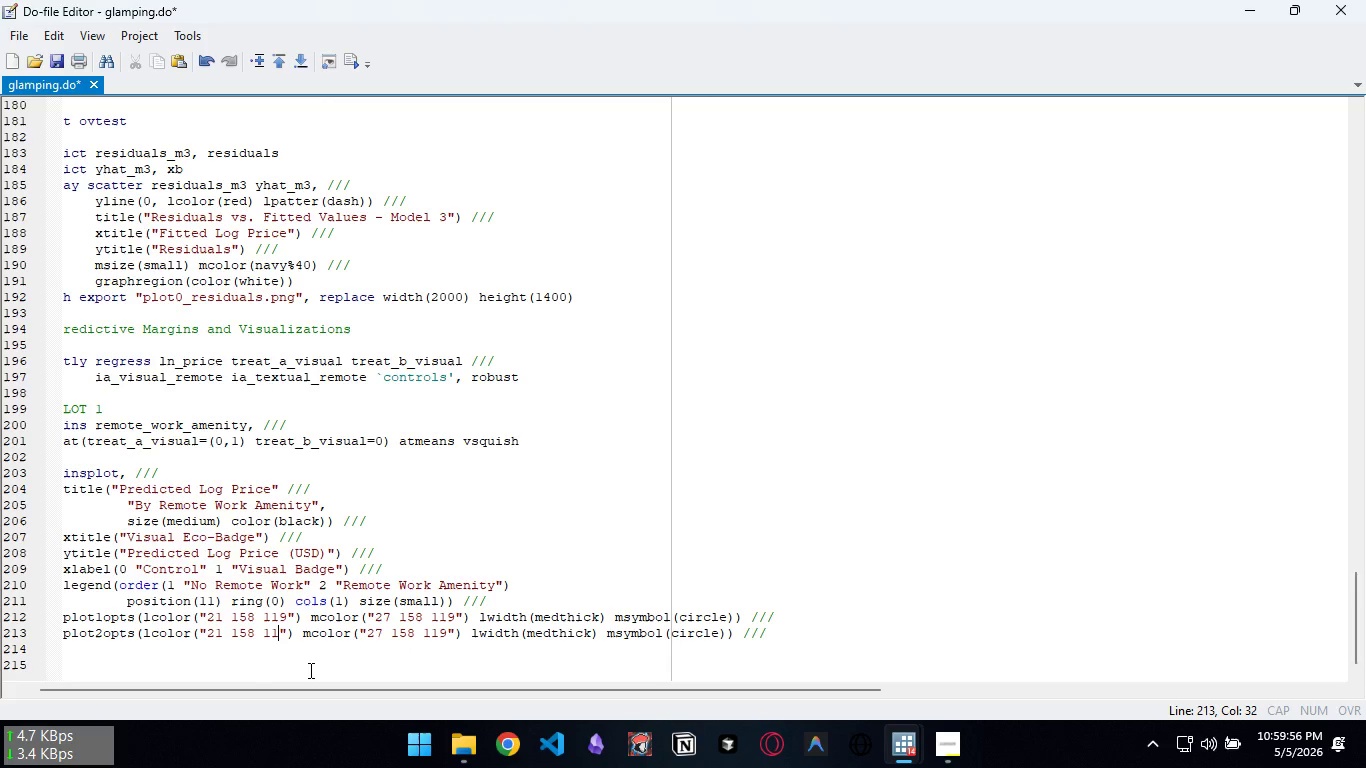 
key(Backspace)
key(Backspace)
key(Backspace)
key(Backspace)
key(Backspace)
key(Backspace)
key(Backspace)
key(Backspace)
type(7 95 2 )
key(Backspace)
 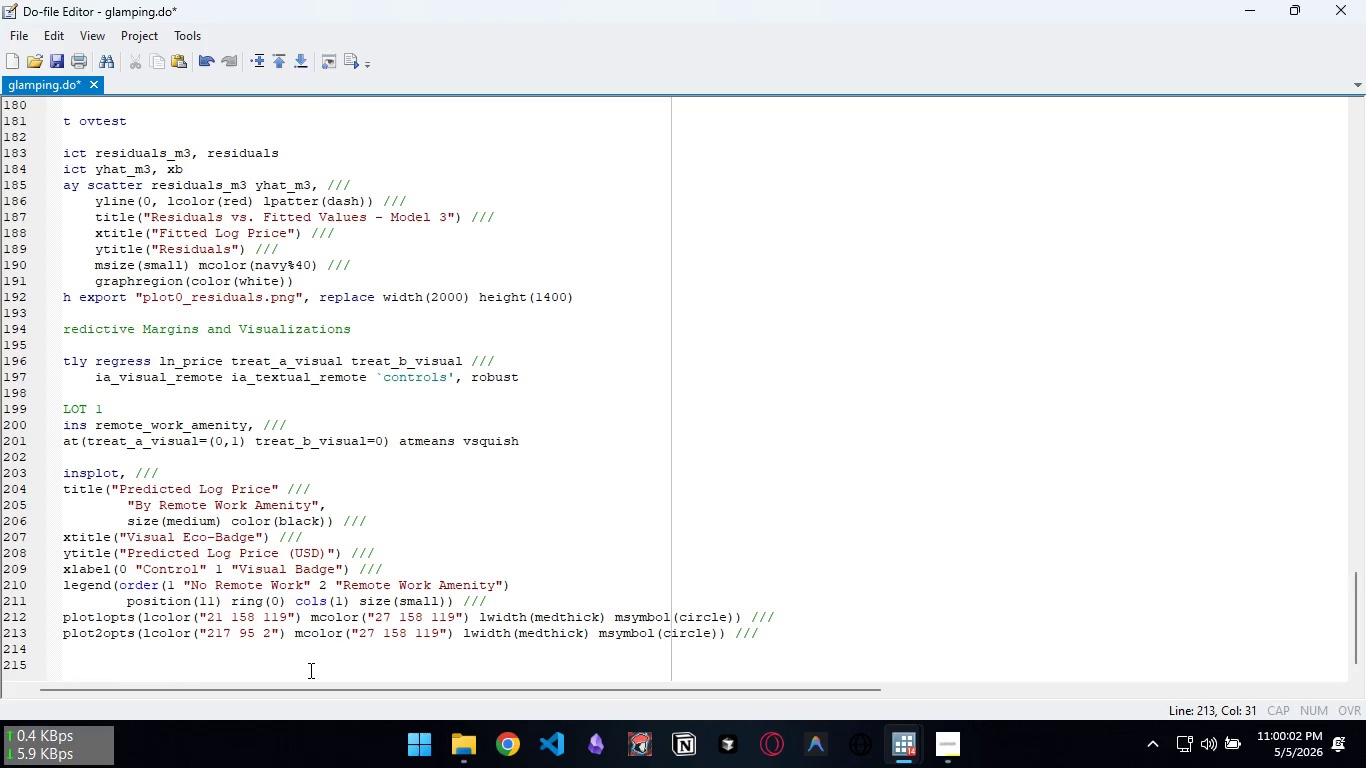 
hold_key(key=ArrowRight, duration=0.62)
 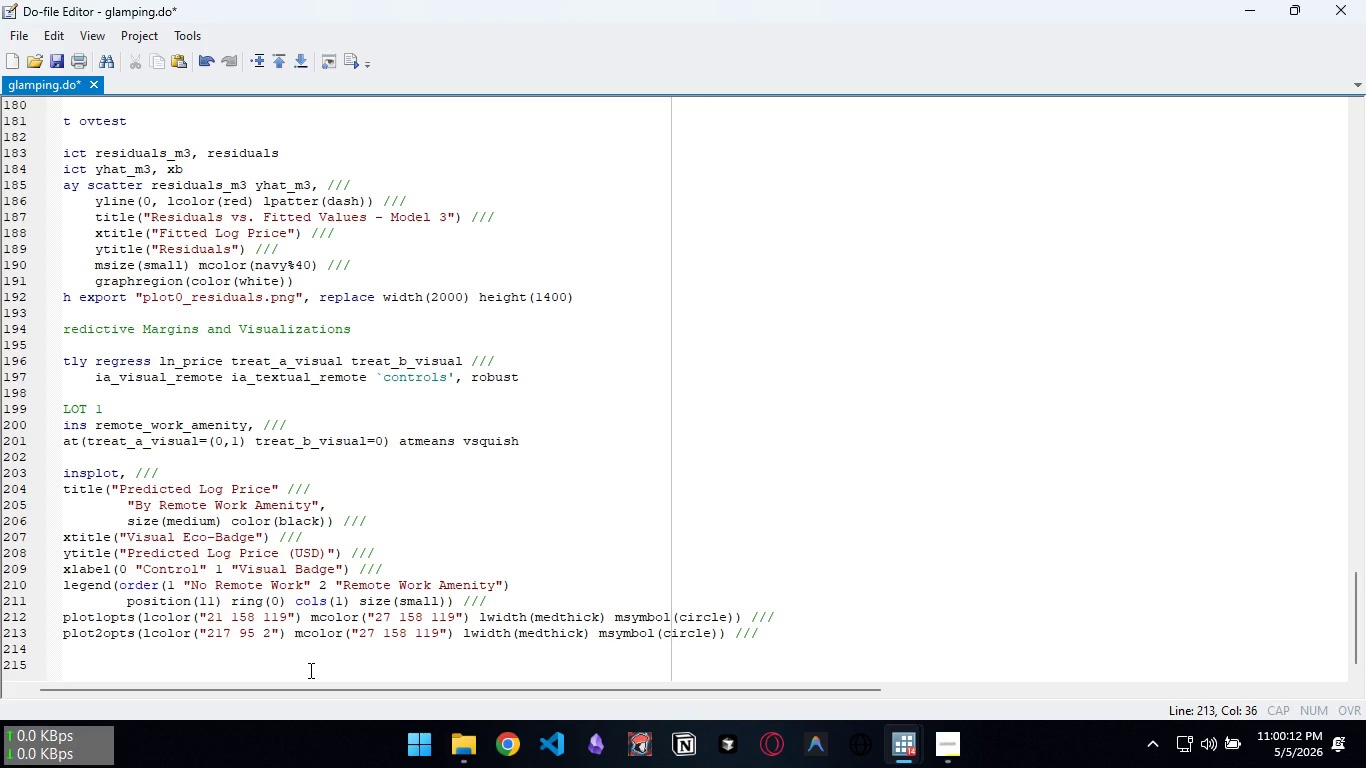 
wait(13.62)
 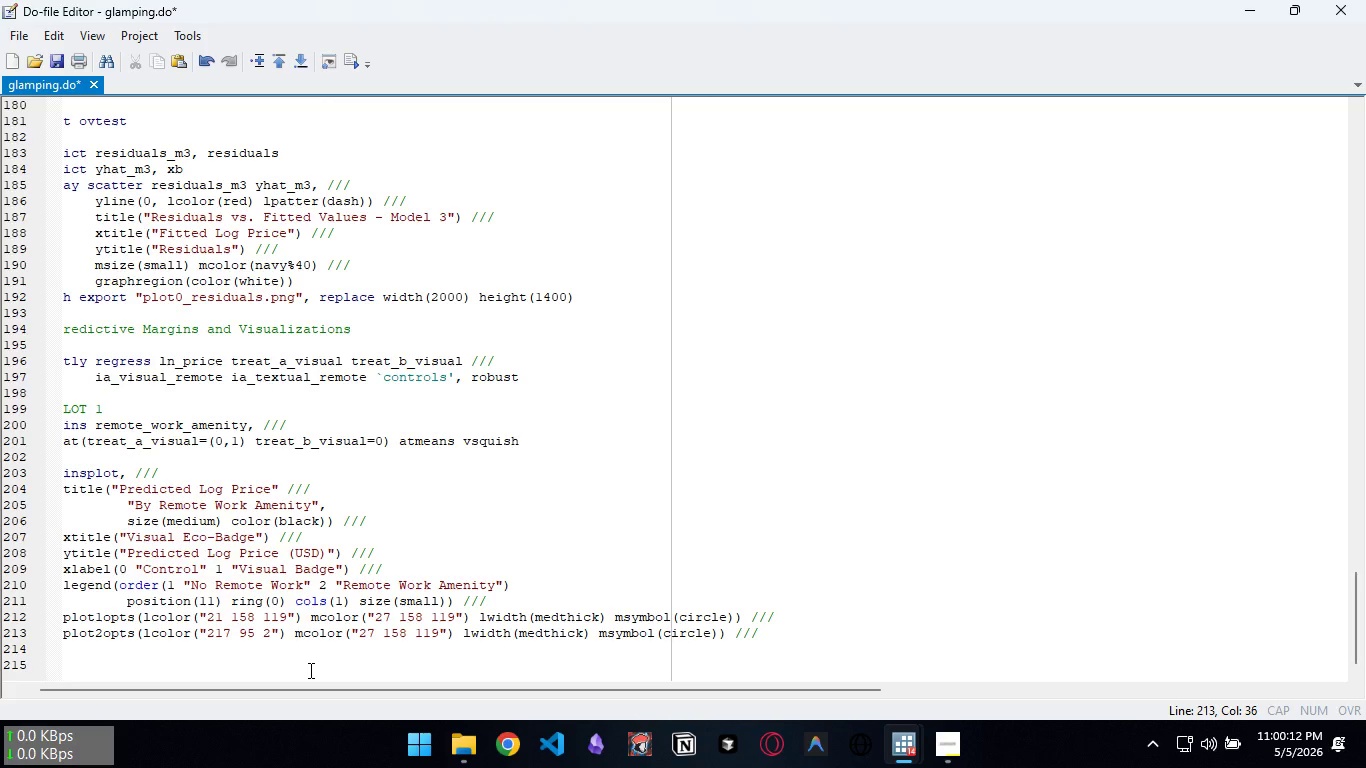 
left_click([220, 618])
 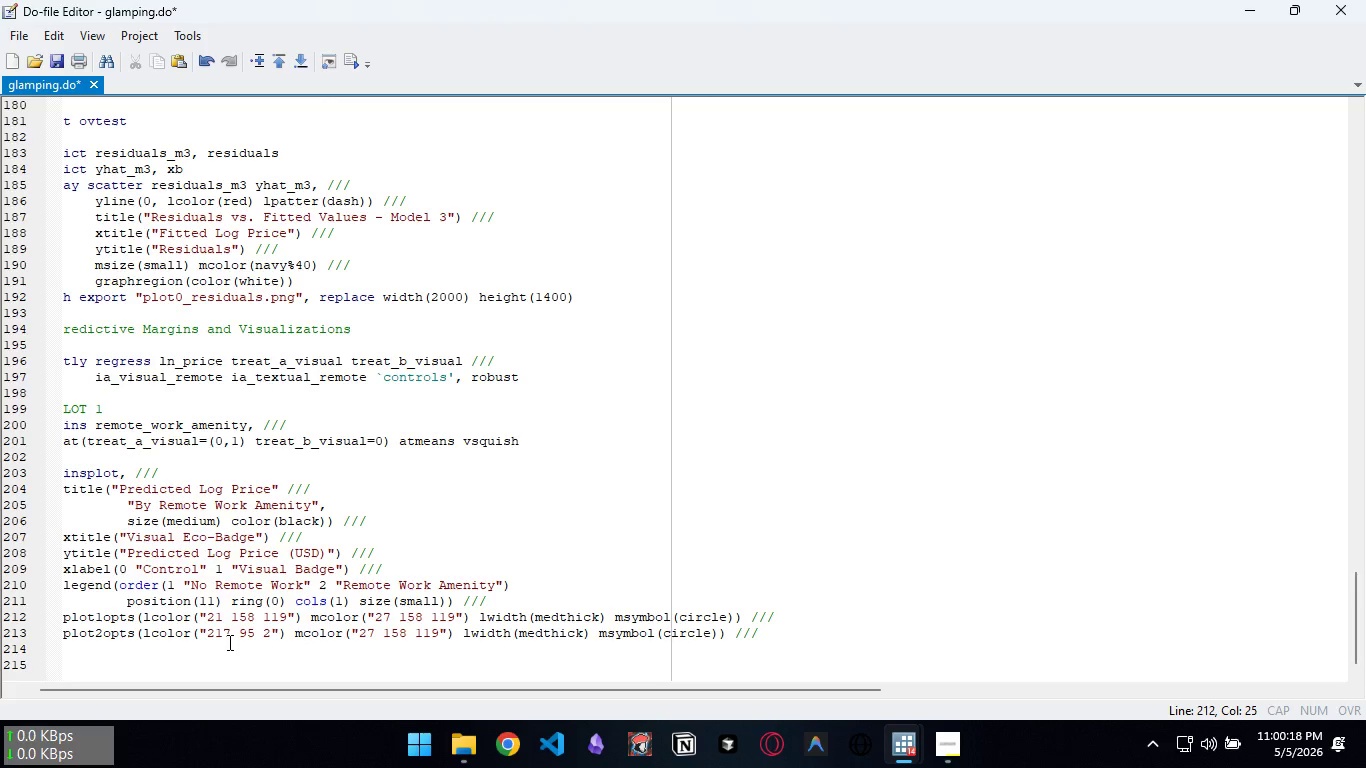 
key(Backspace)
 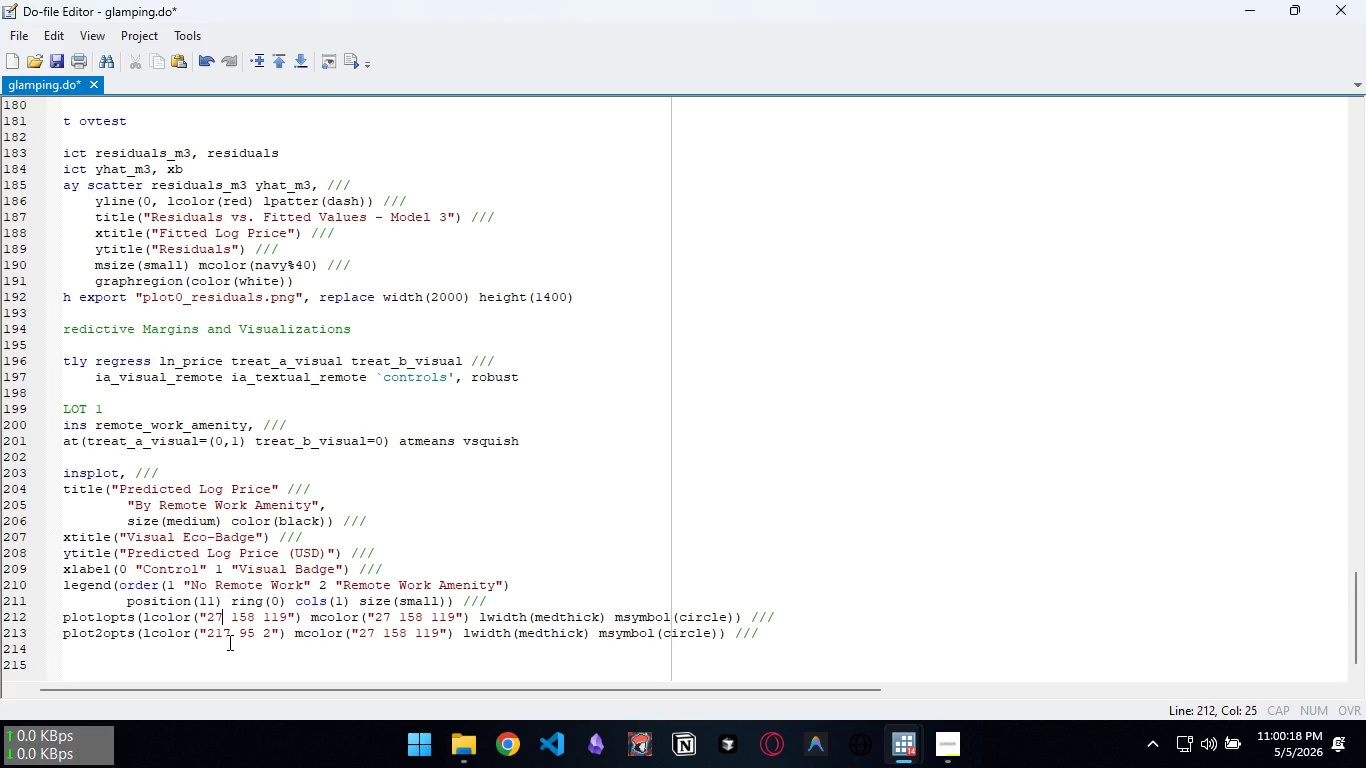 
key(7)
 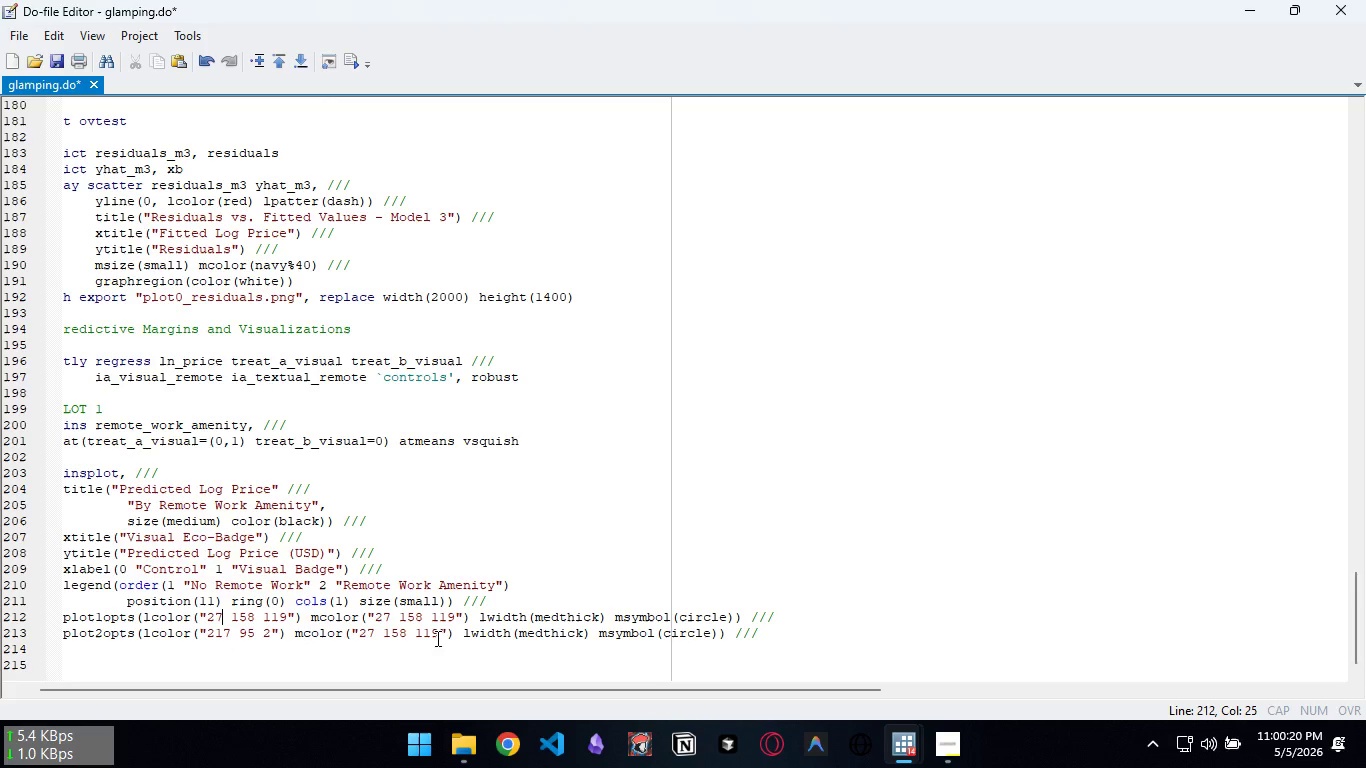 
left_click_drag(start_coordinate=[440, 636], to_coordinate=[369, 637])
 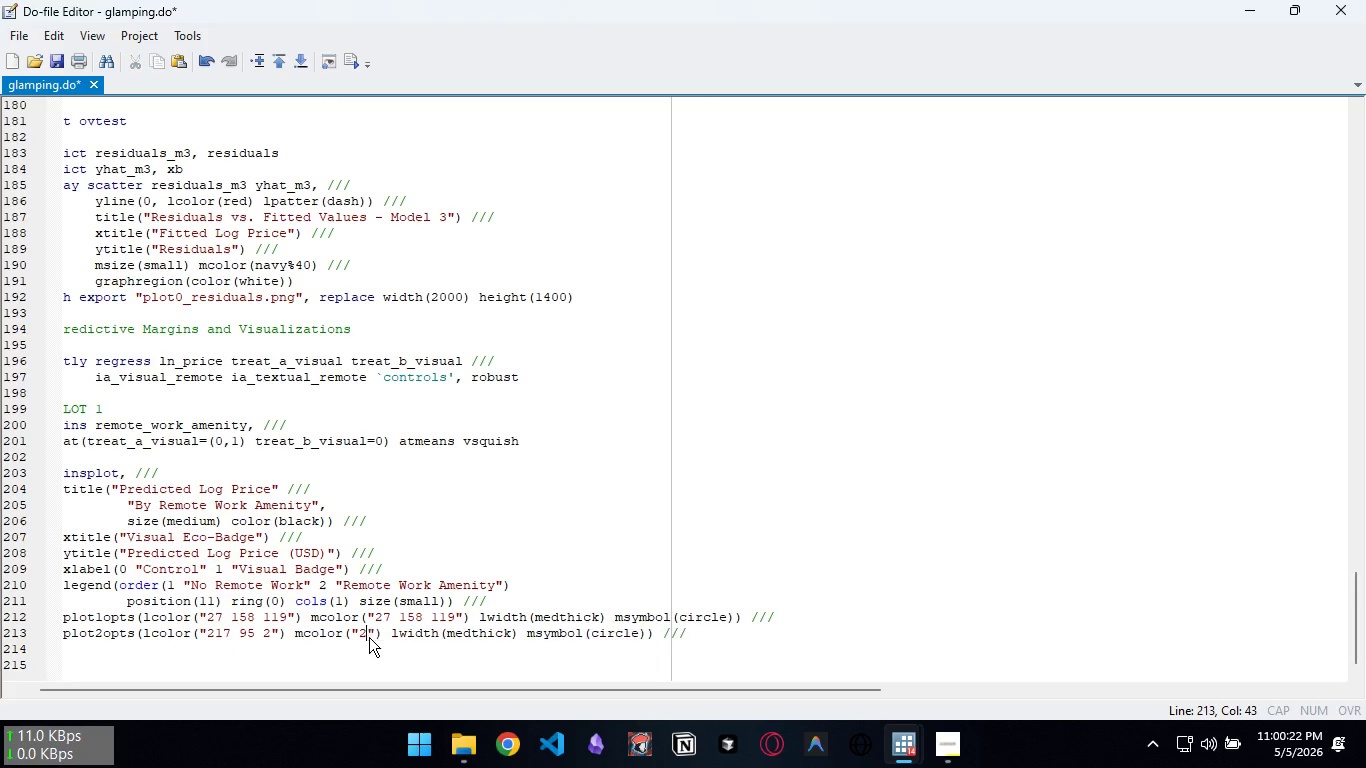 
key(Backspace)
type(17 95 2)
 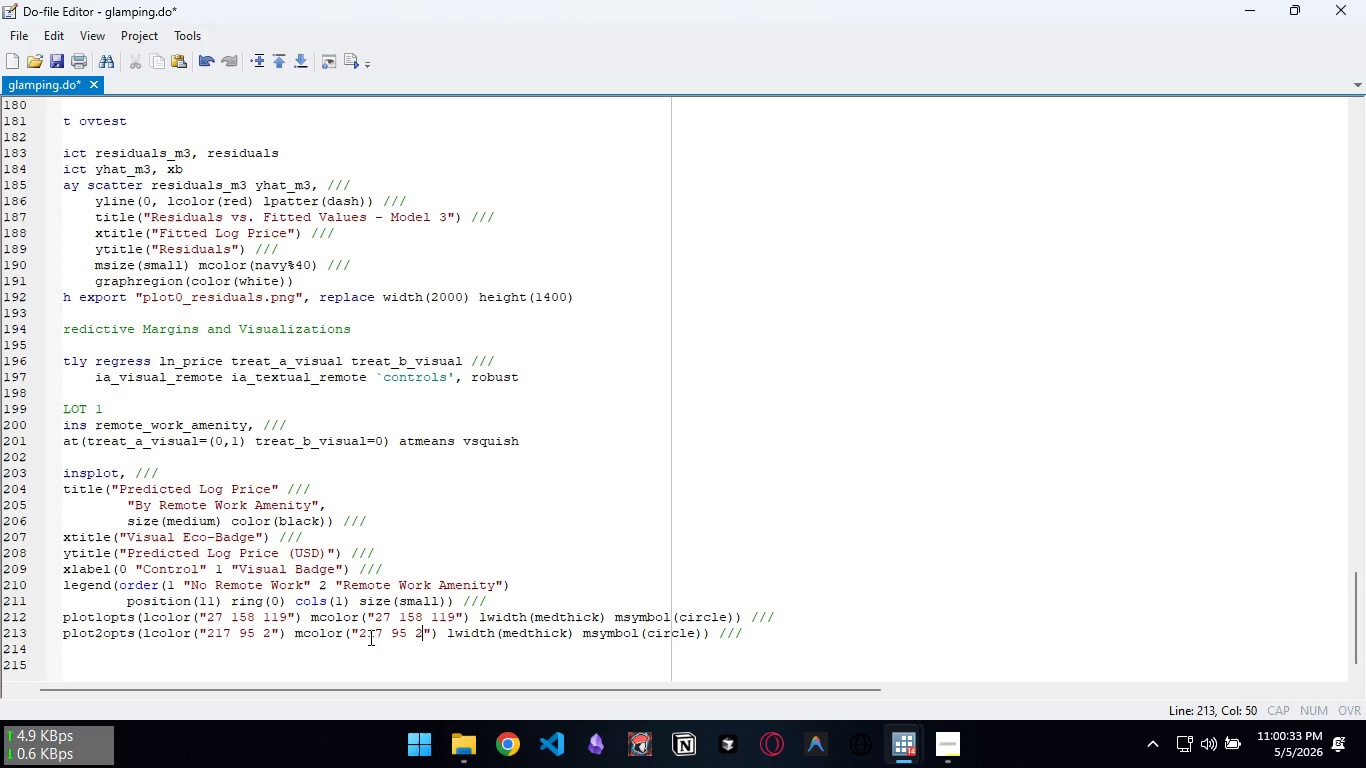 
wait(7.44)
 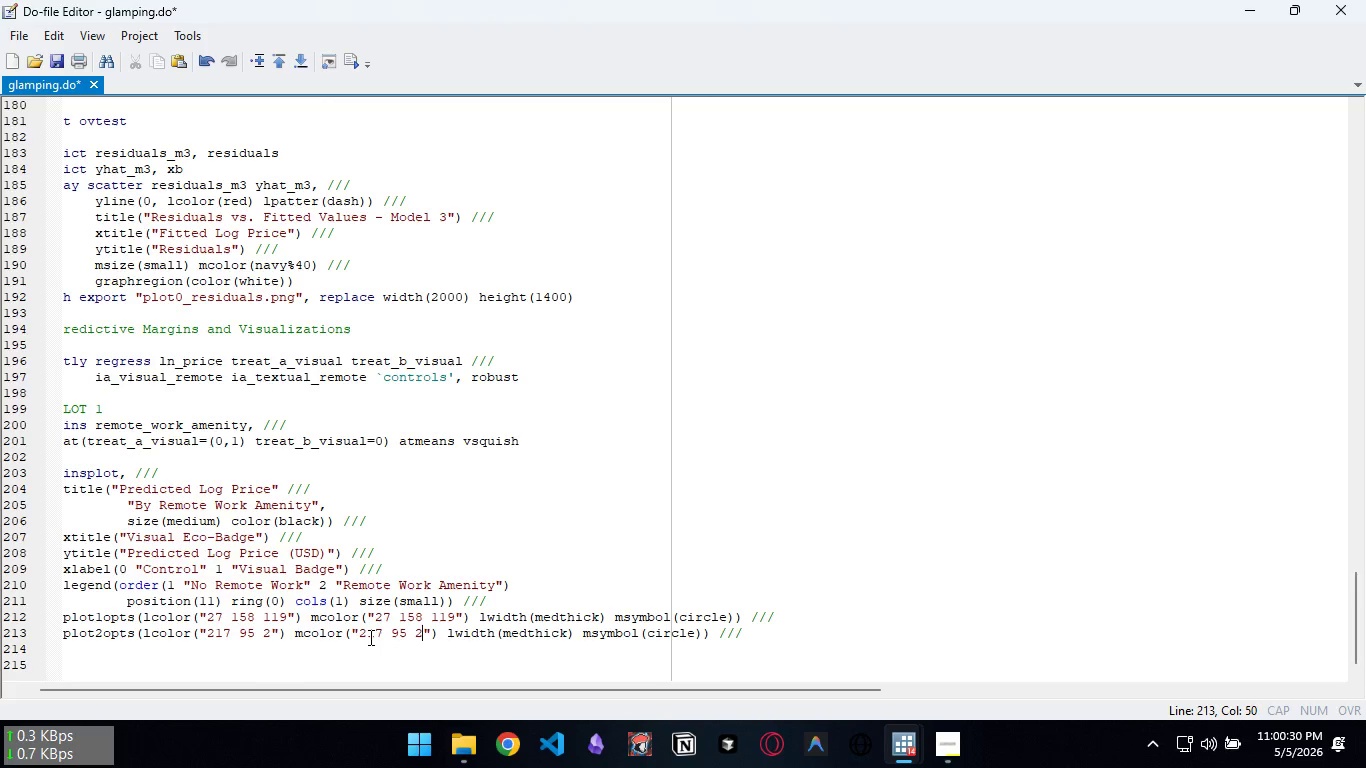 
left_click([819, 636])
 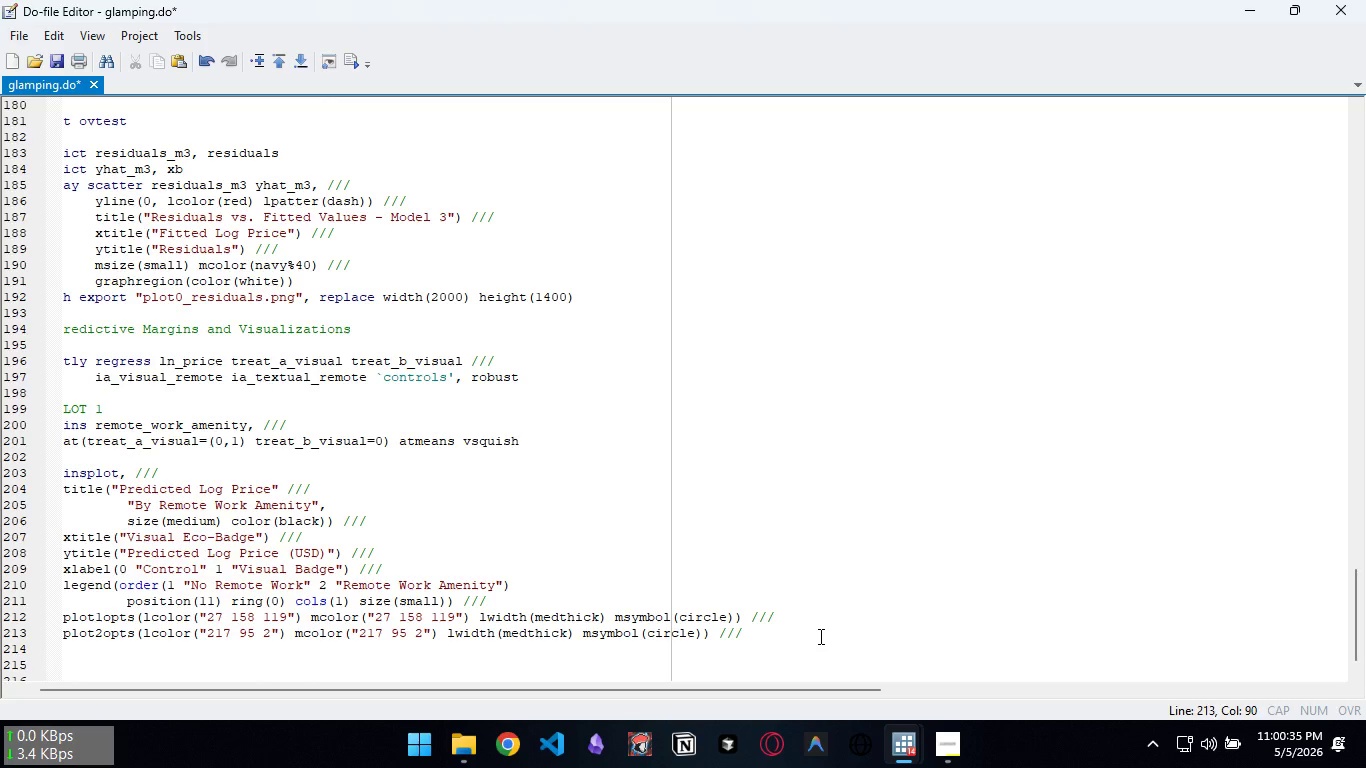 
key(Enter)
 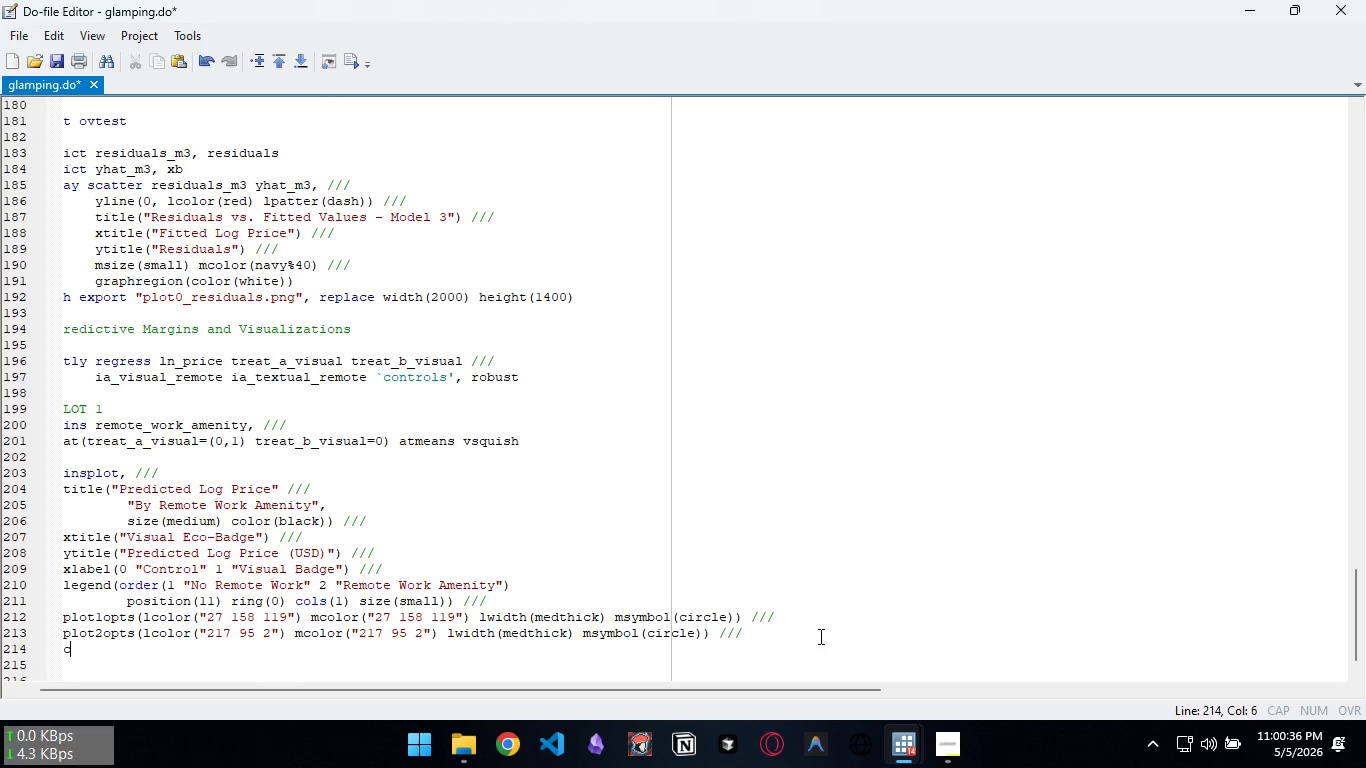 
type(ci1opts(color("27 158 118)
key(Backspace)
type(9 )
 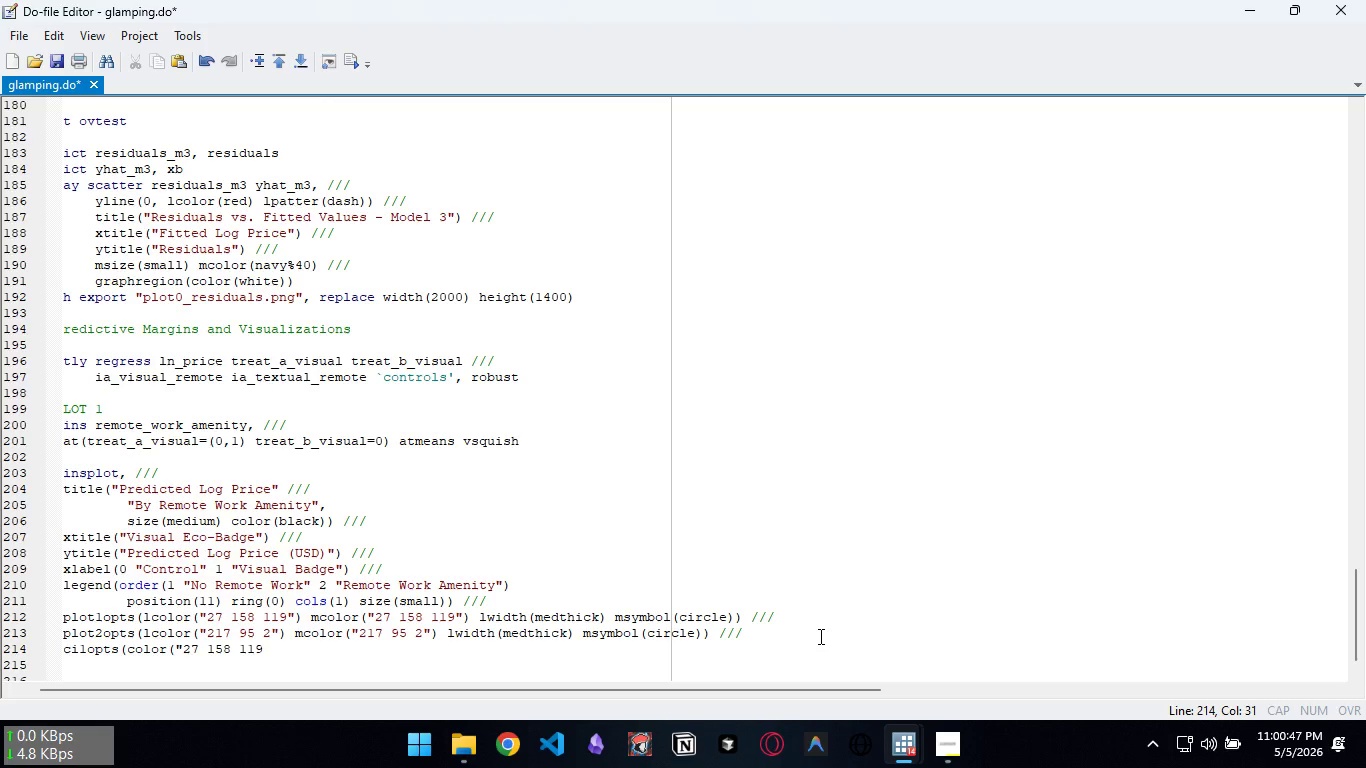 
key(Backspace)
type(%40")) ///)
 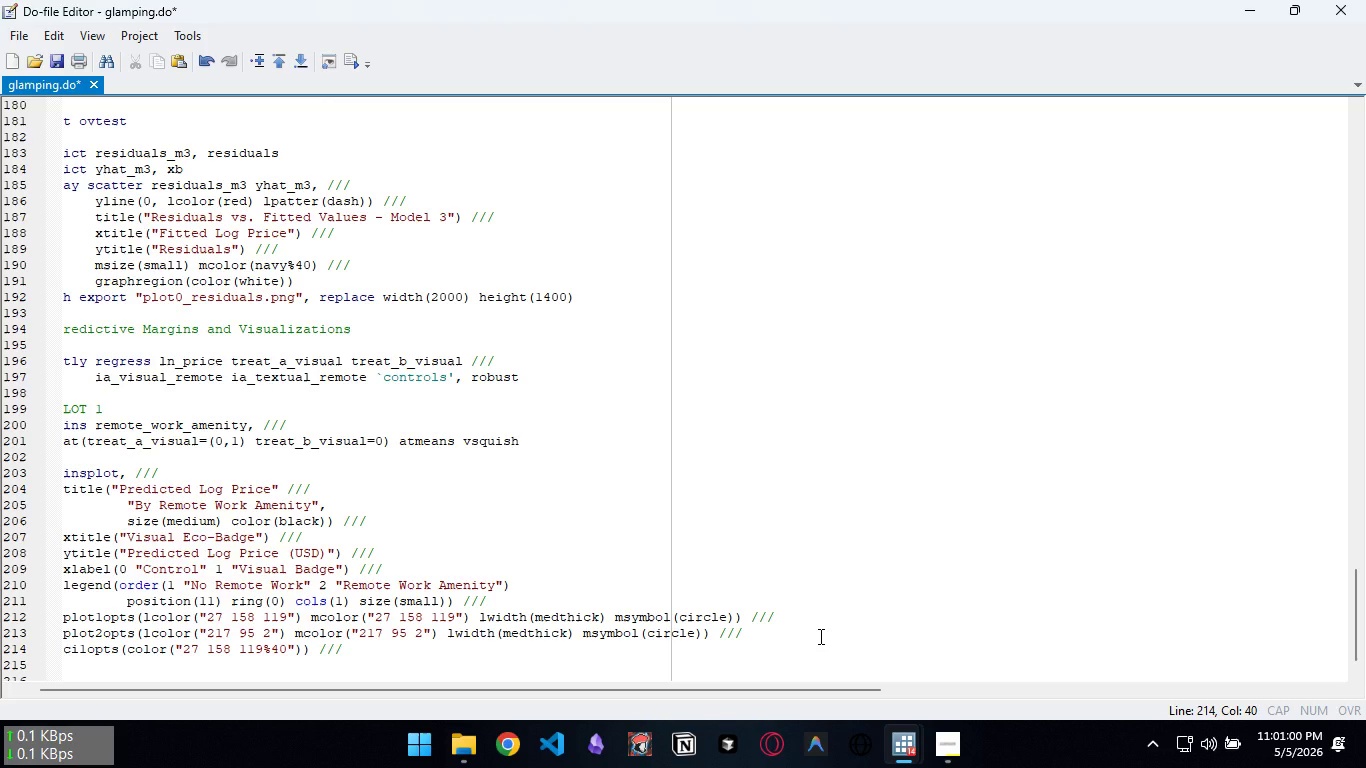 
wait(5.03)
 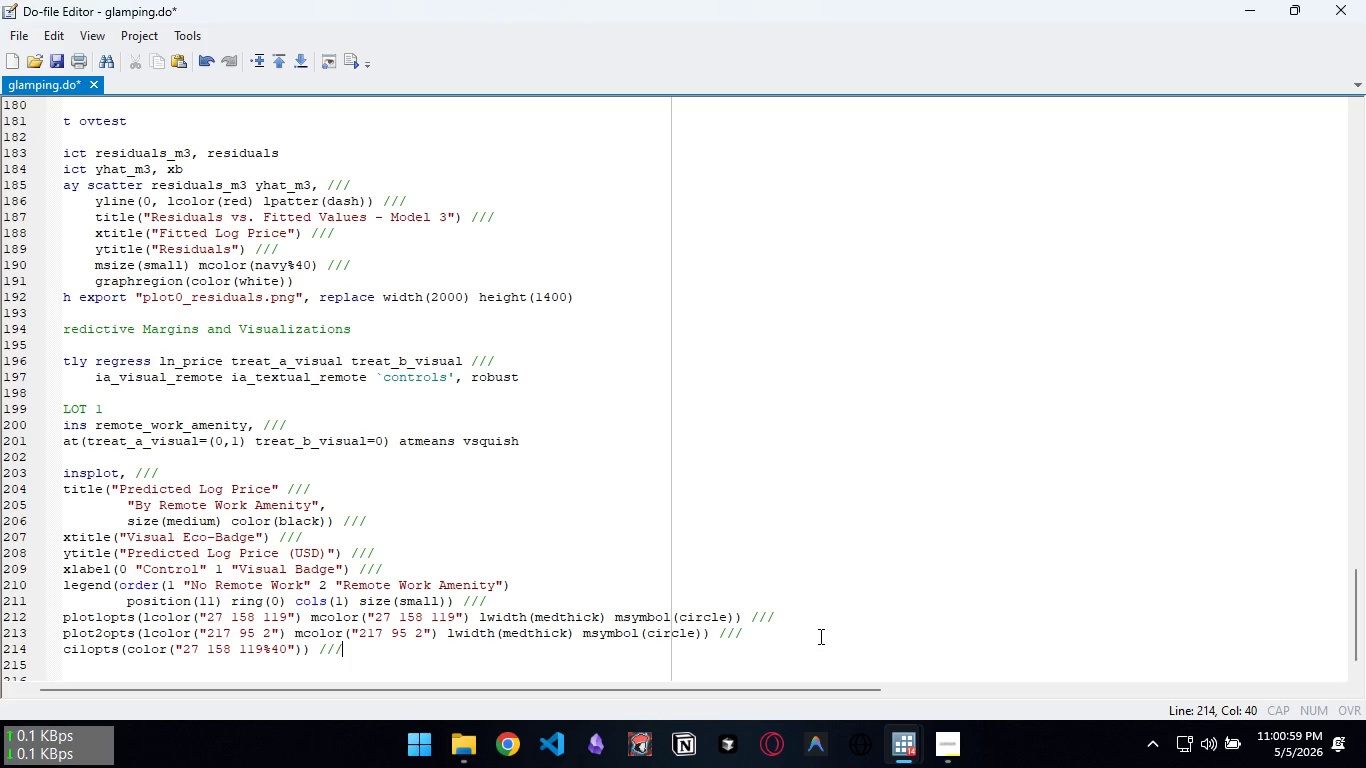 
key(Enter)
 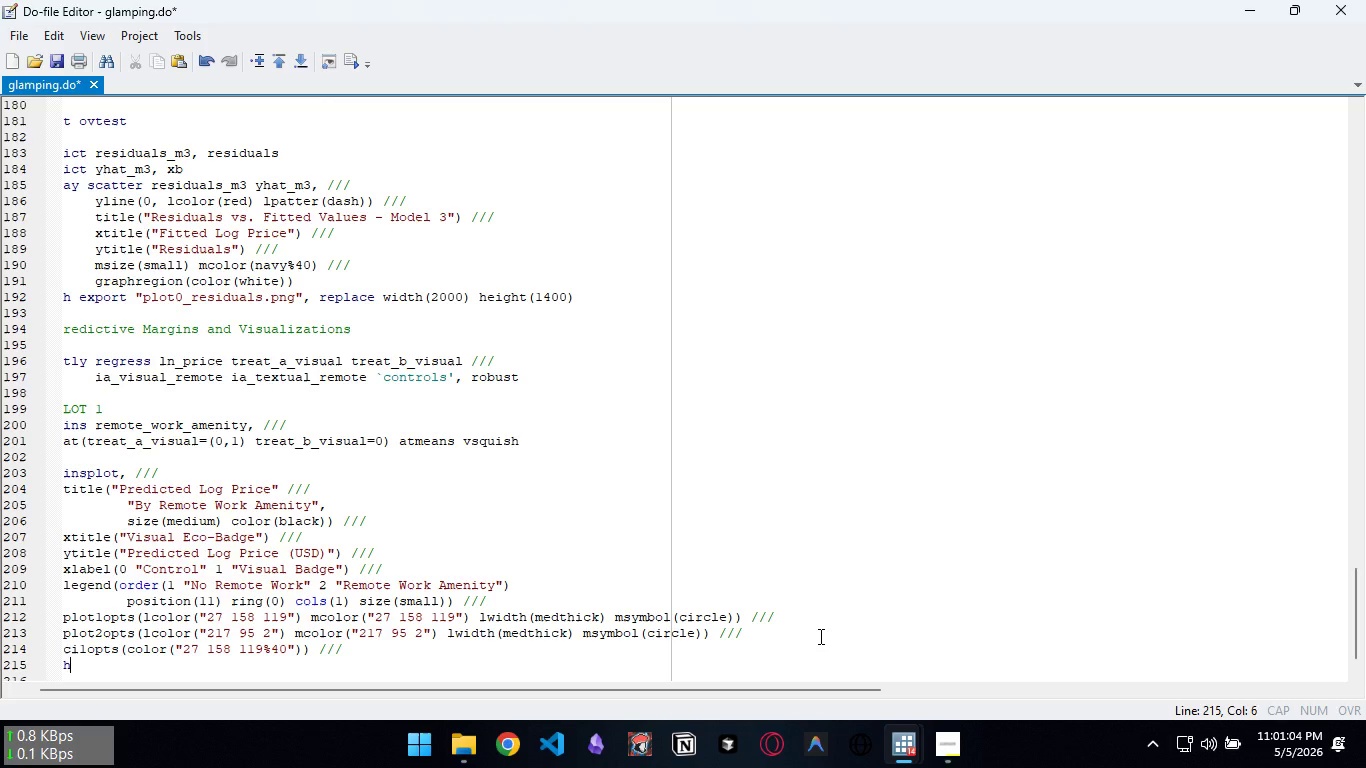 
type(hr)
key(Backspace)
key(Backspace)
type(graphregion(color(white)) plotregion(color(white)))
 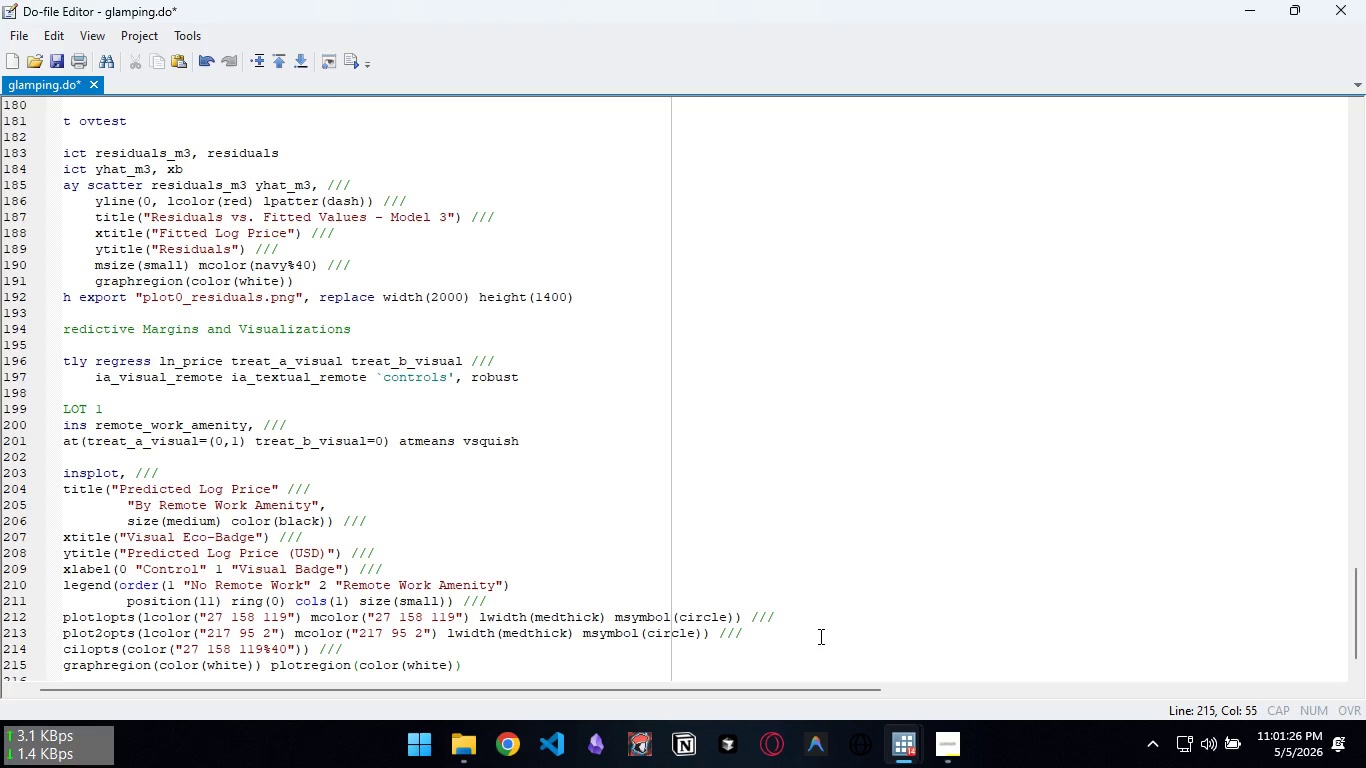 
key(Space)
 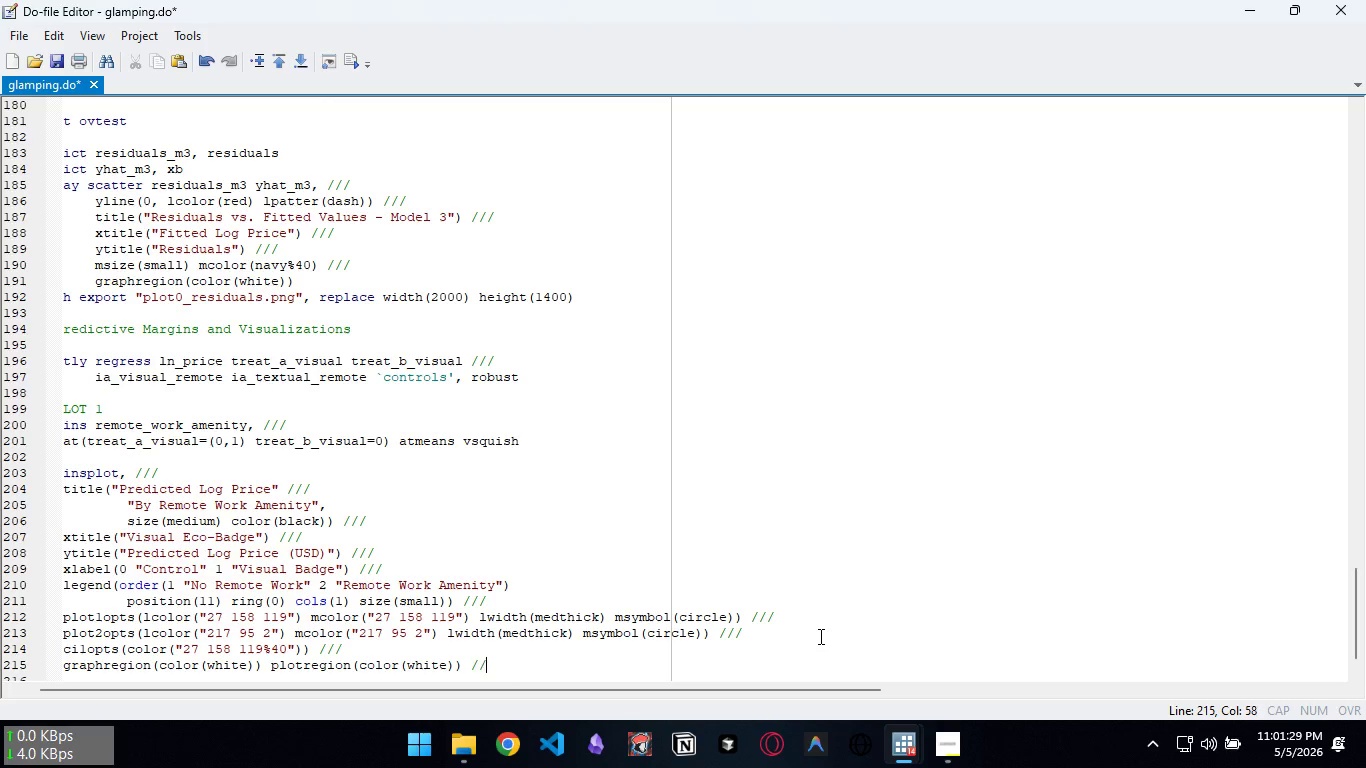 
key(Slash)
 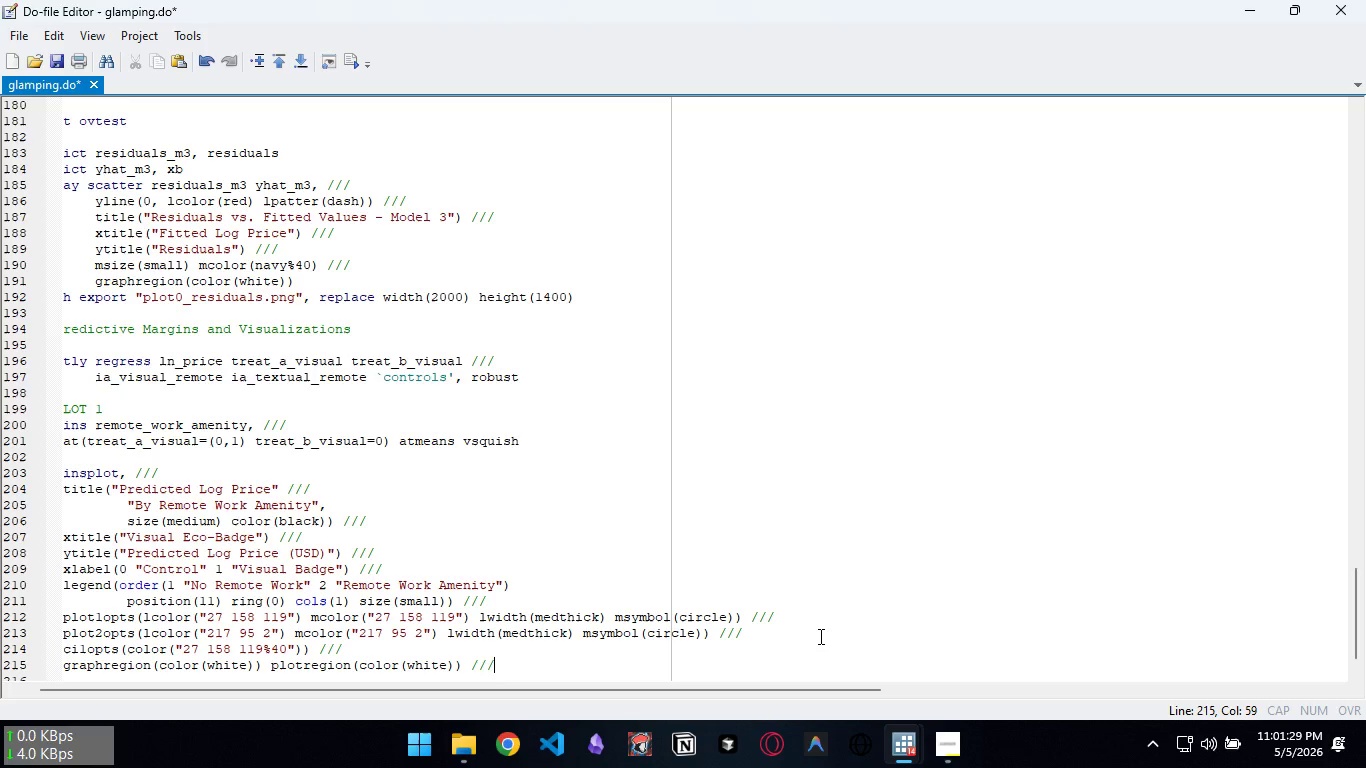 
key(Slash)
 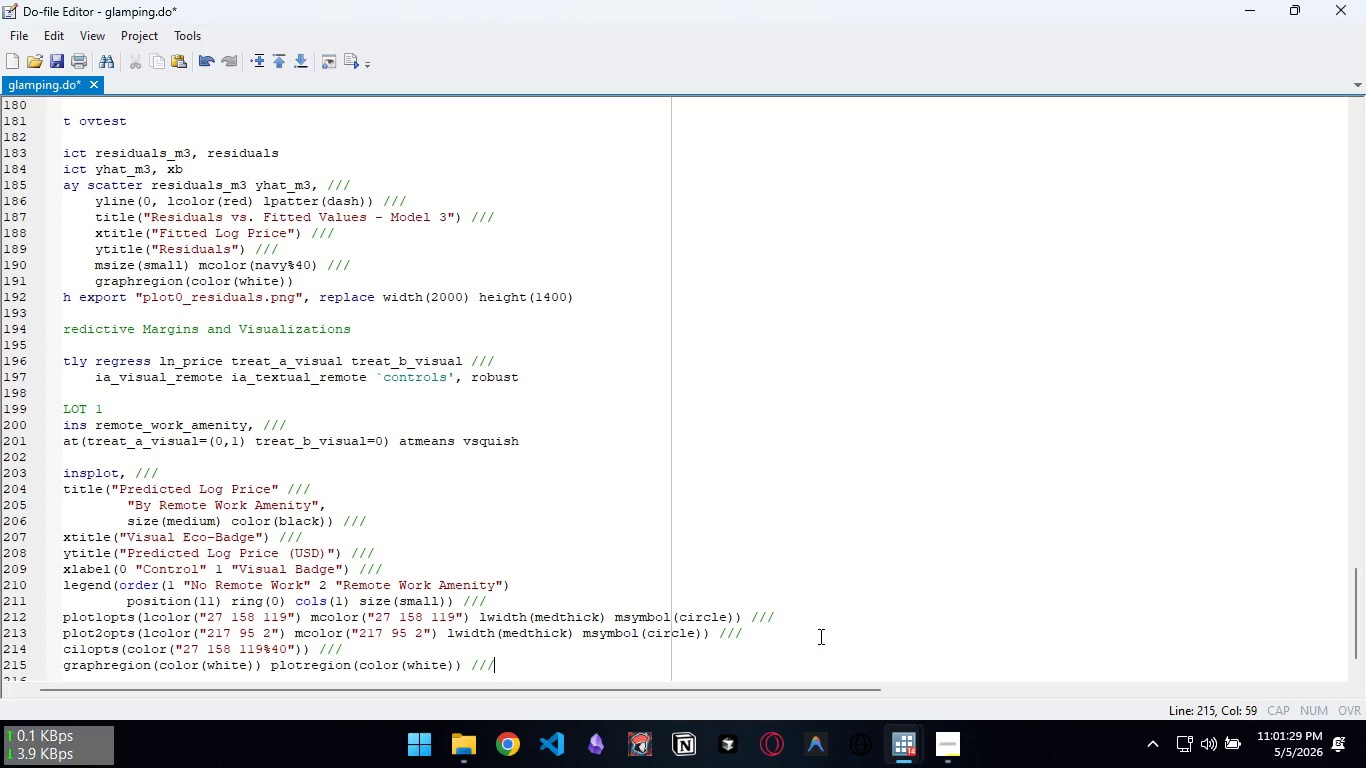 
key(Slash)
 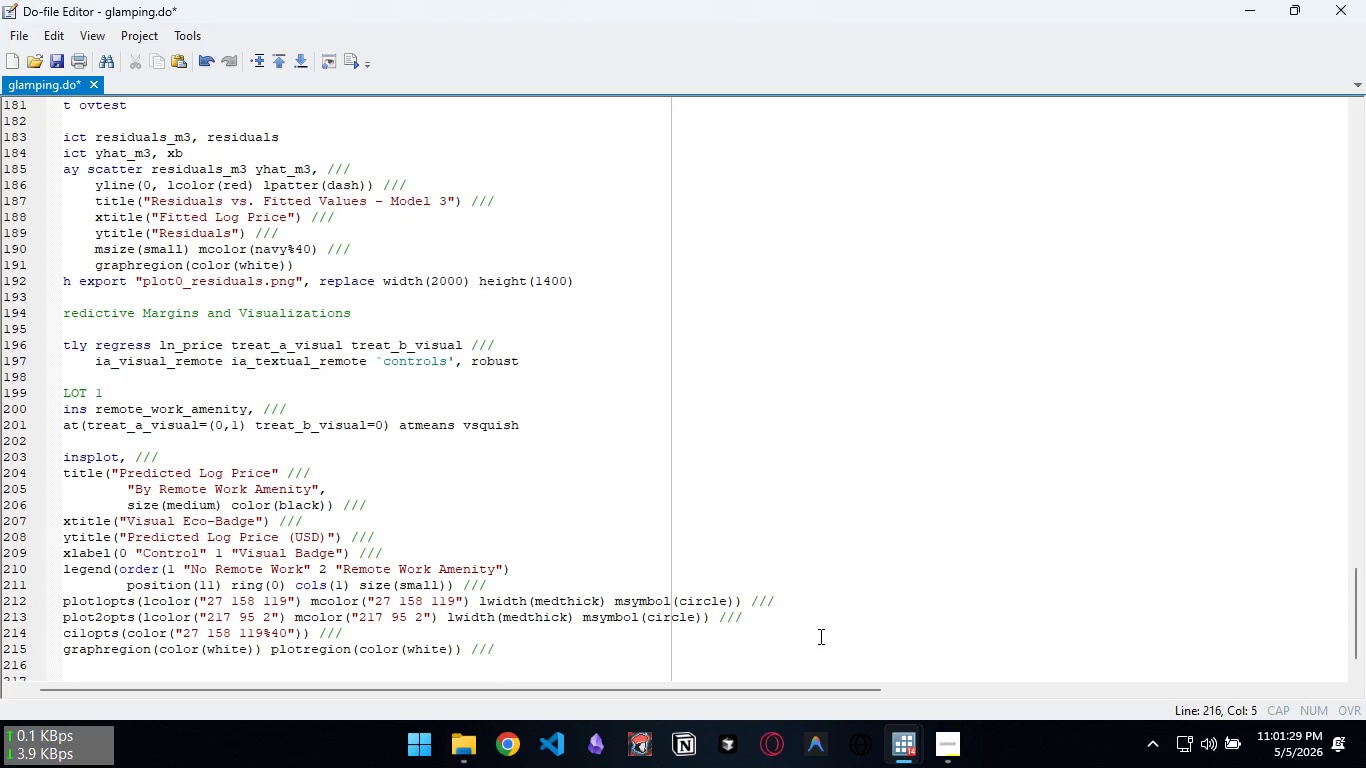 
key(Enter)
 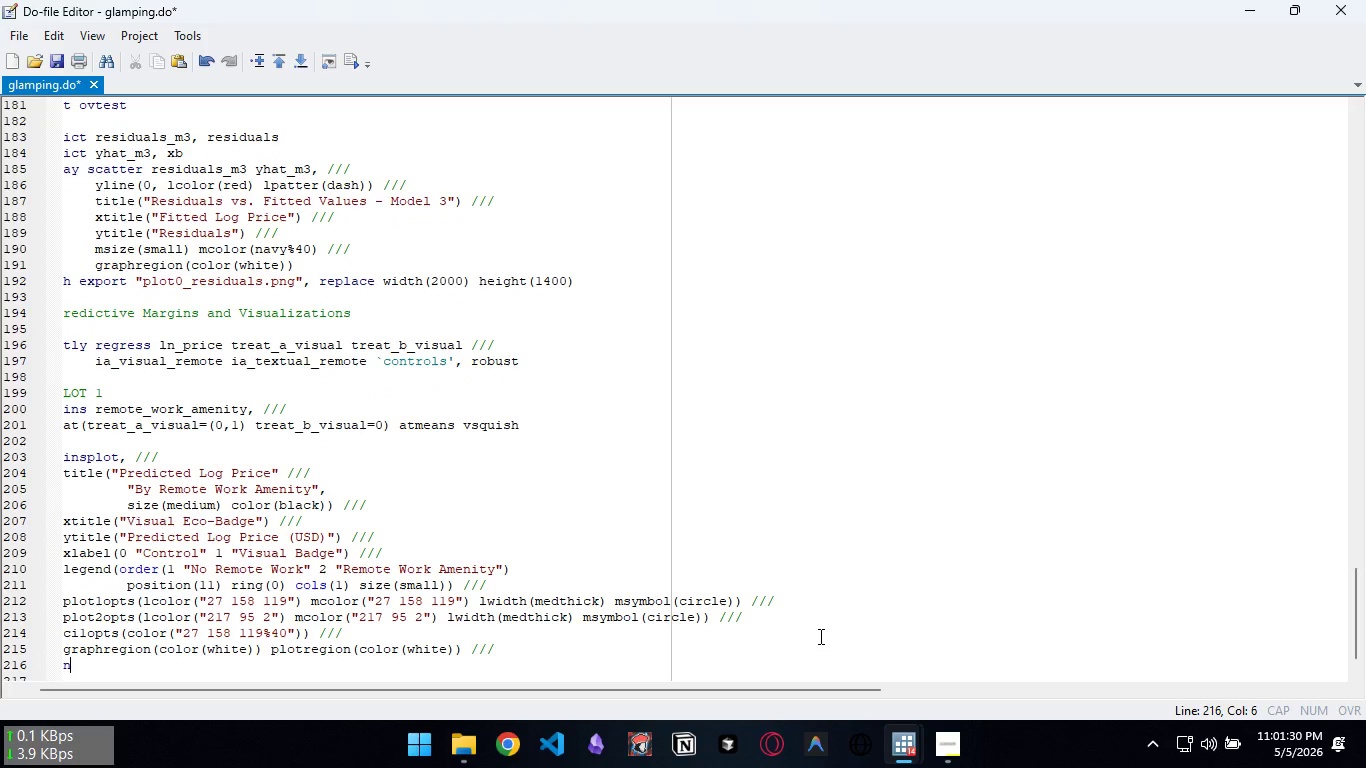 
type(note(:)
key(Backspace)
type("Controls at means. ROb)
key(Backspace)
key(Backspace)
type(obust SE.:, size(vsmall)))
 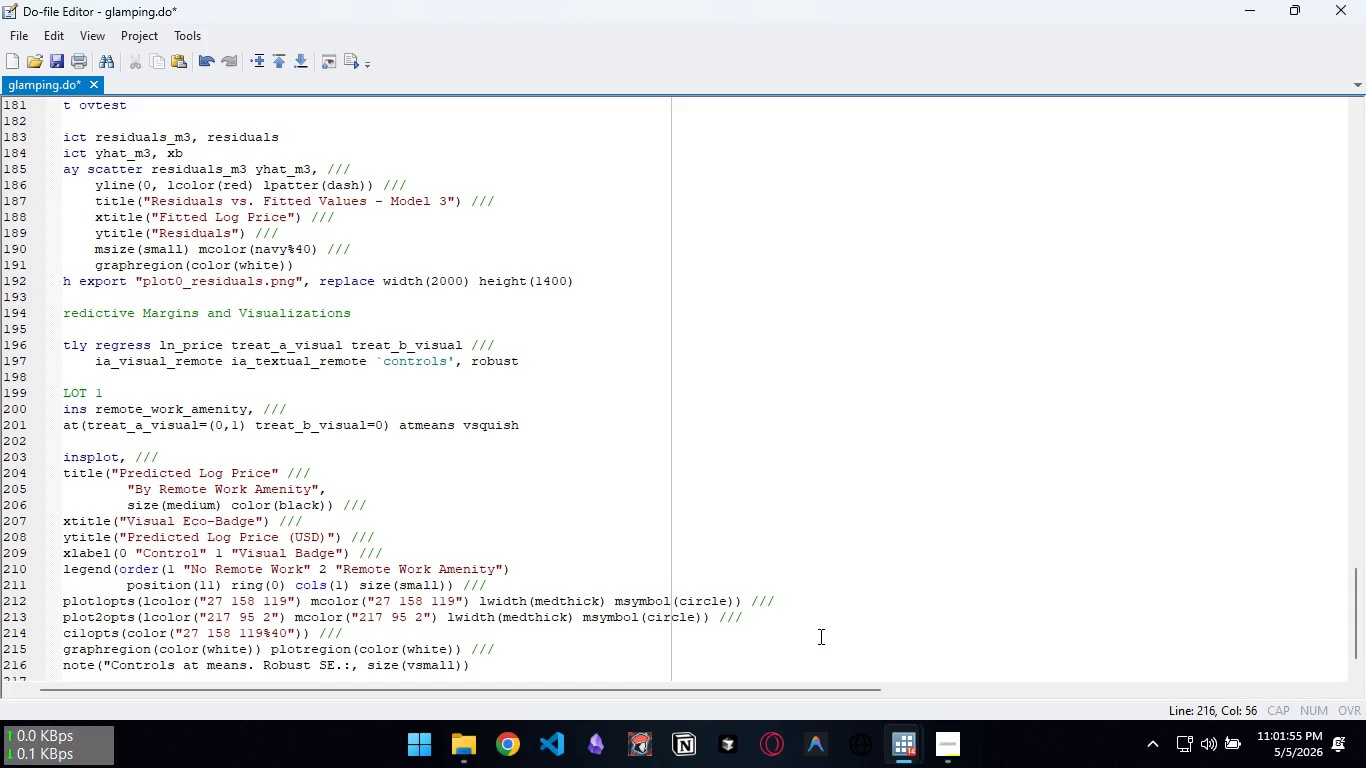 
key(Control+ArrowLeft)
 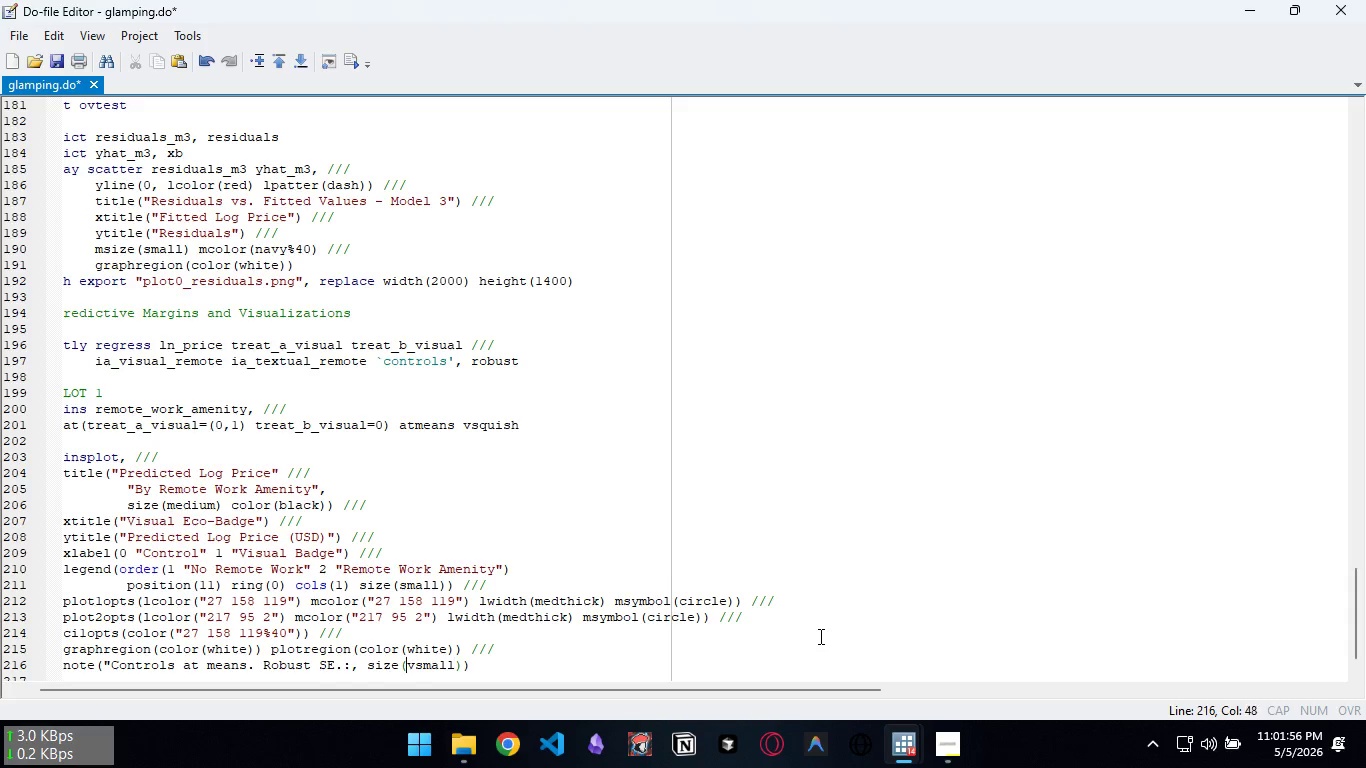 
key(Control+ArrowLeft)
 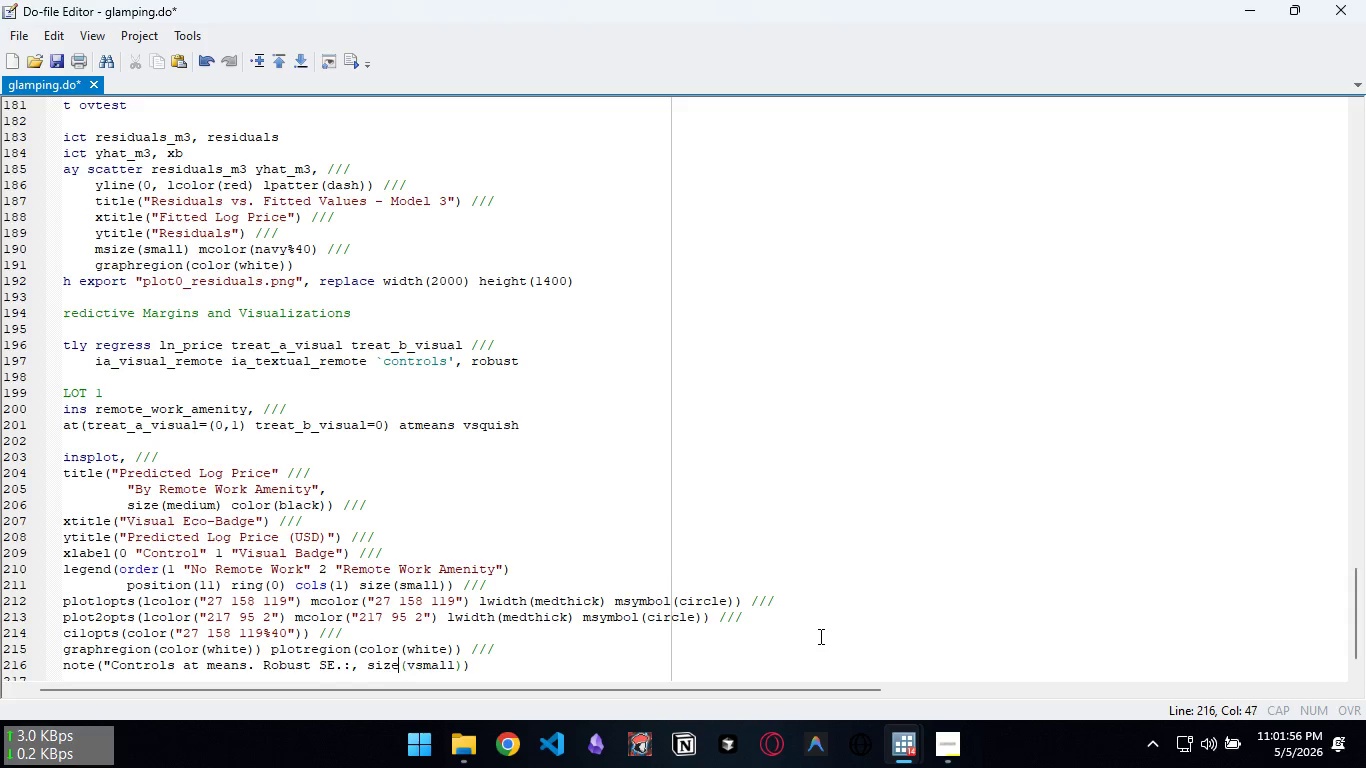 
key(Control+ArrowLeft)
 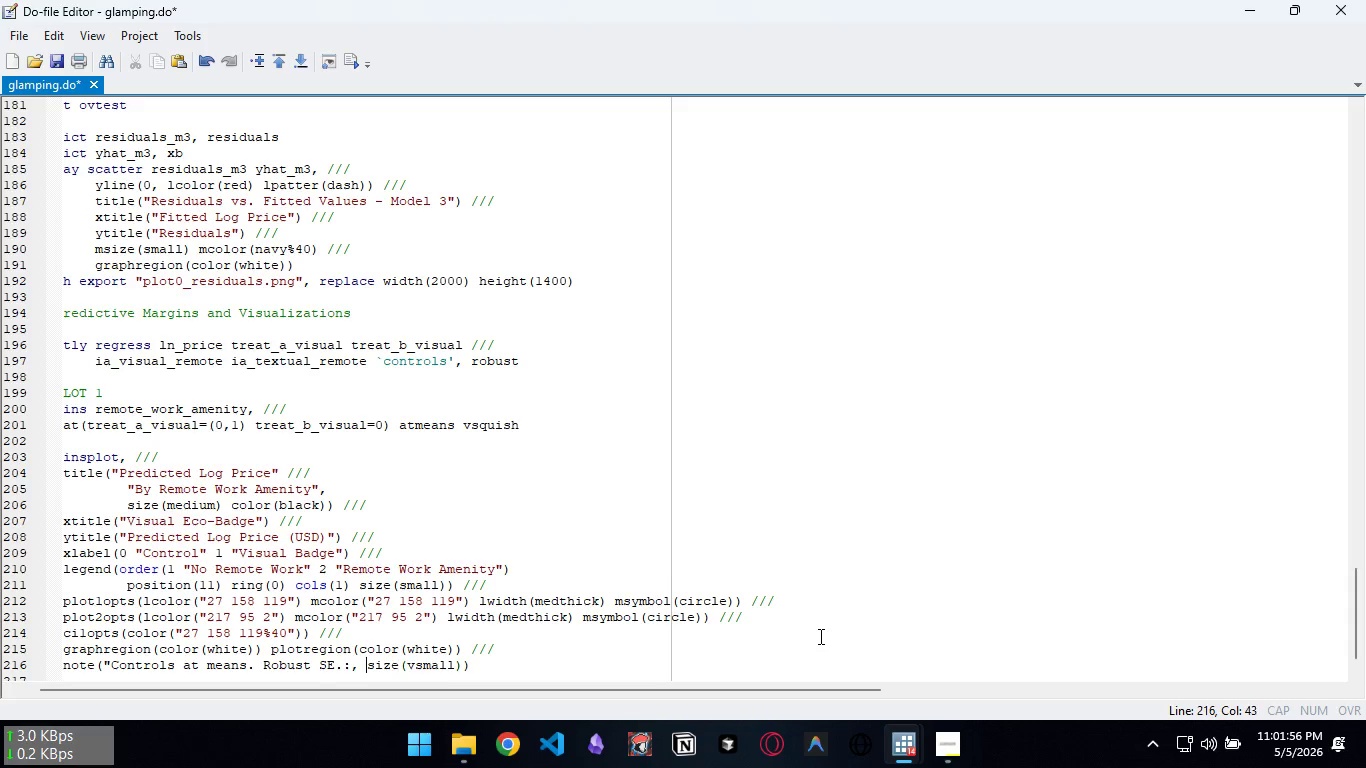 
key(Control+ArrowLeft)
 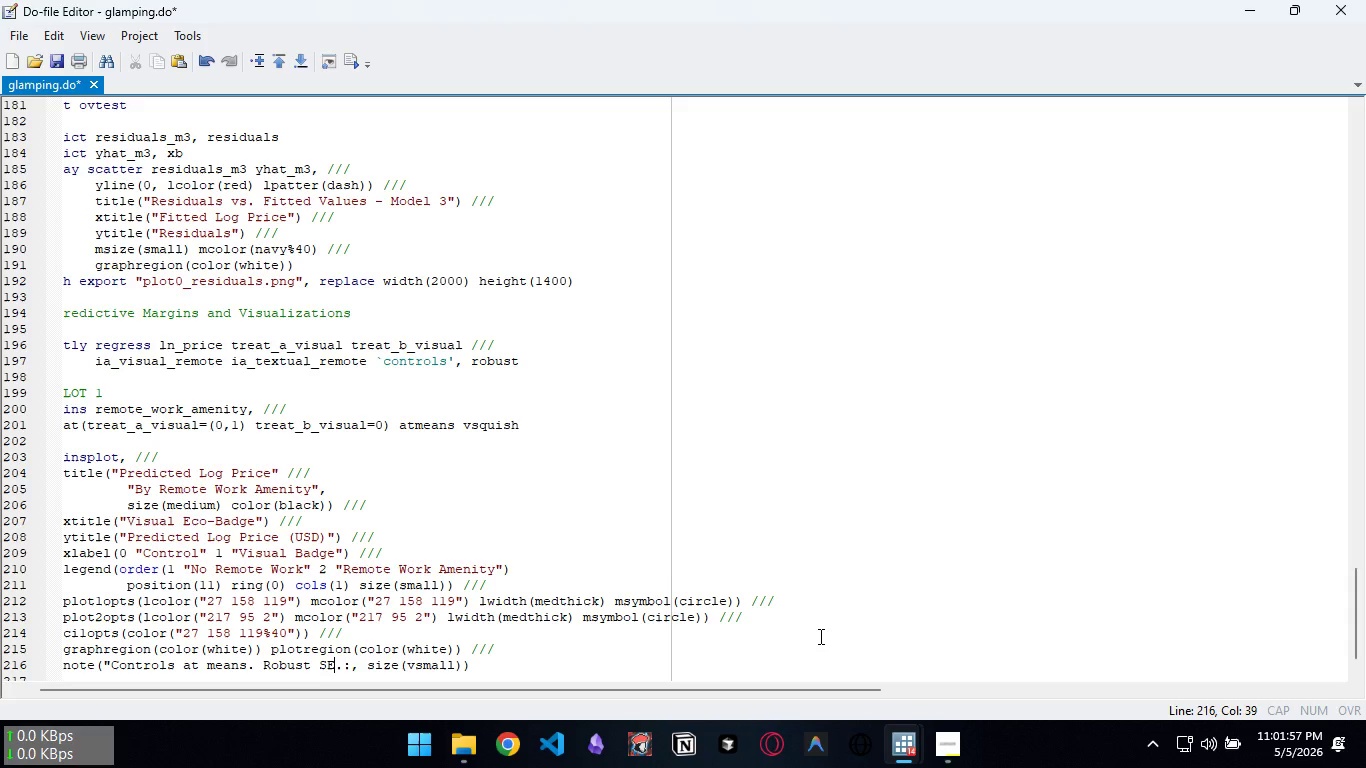 
key(Control+ArrowLeft)
 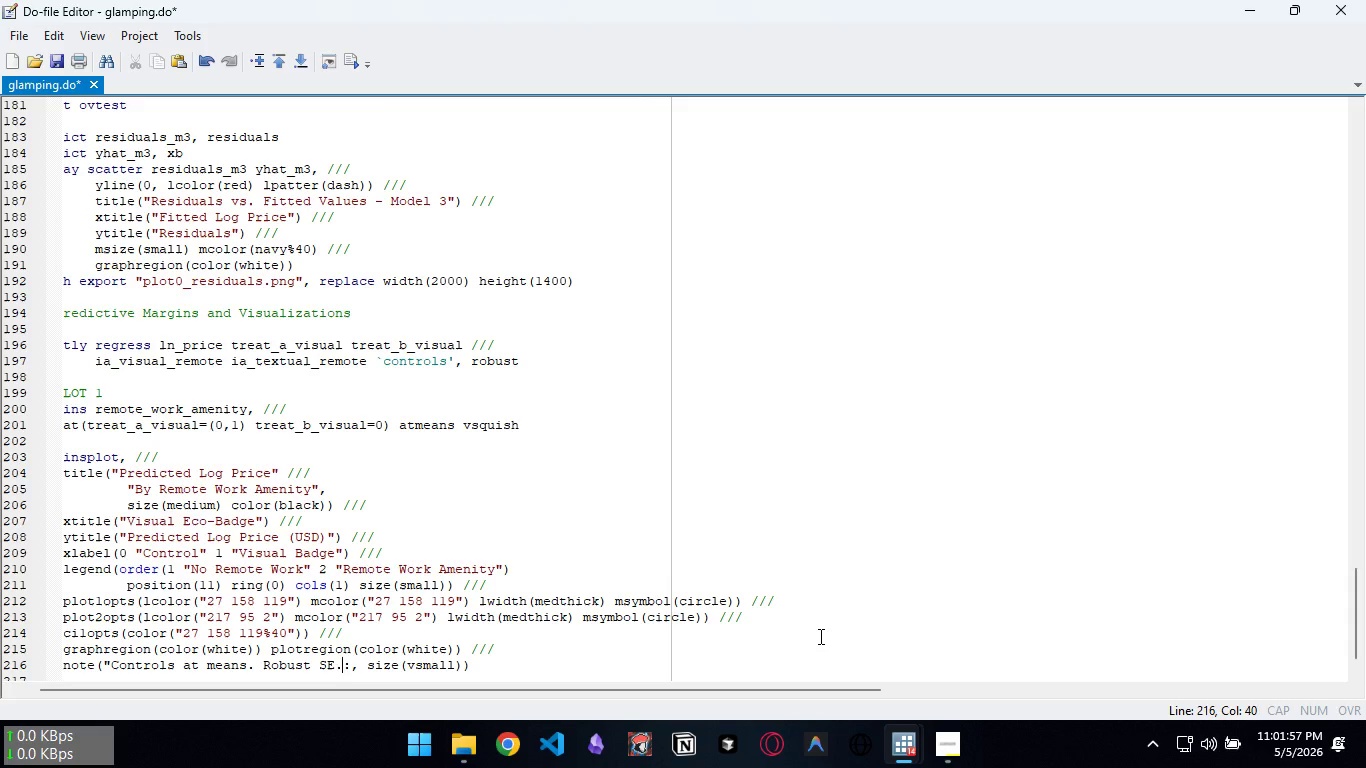 
key(ArrowRight)
 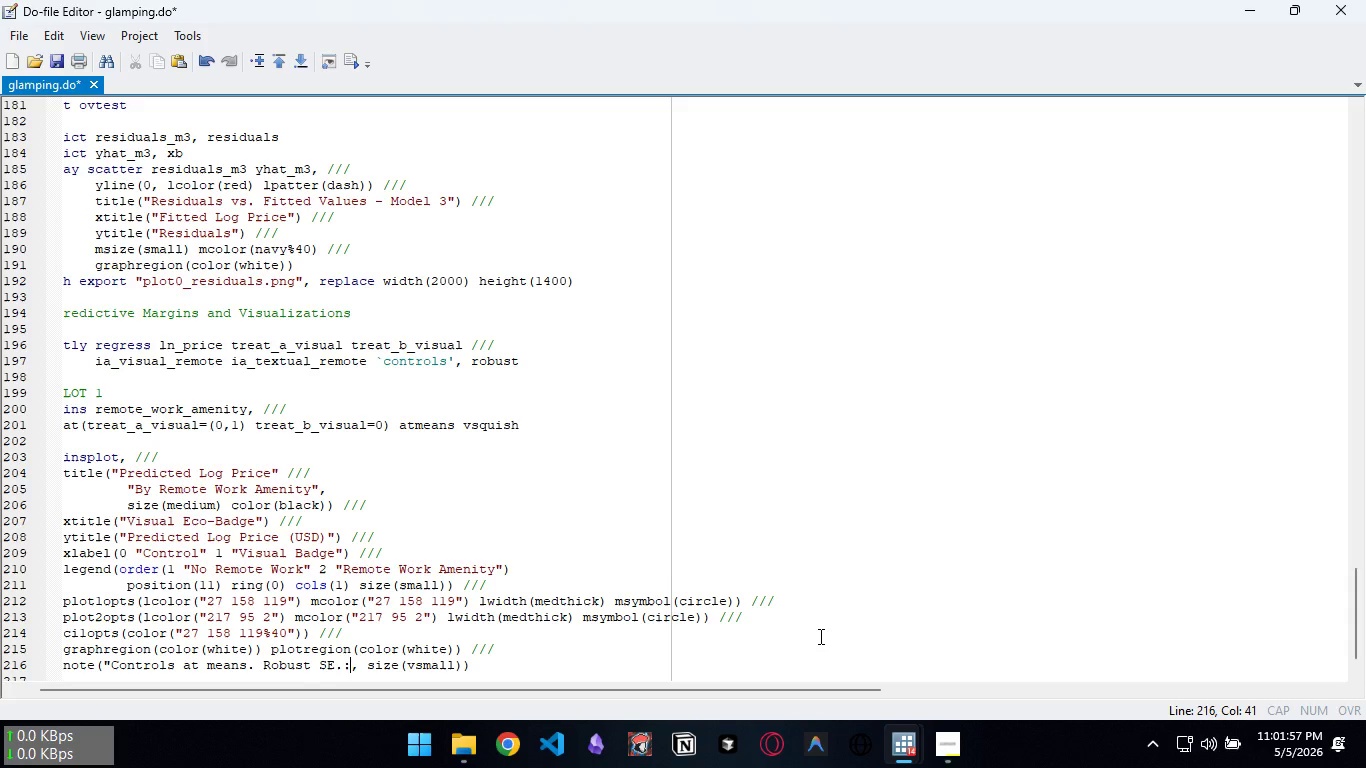 
key(ArrowRight)
 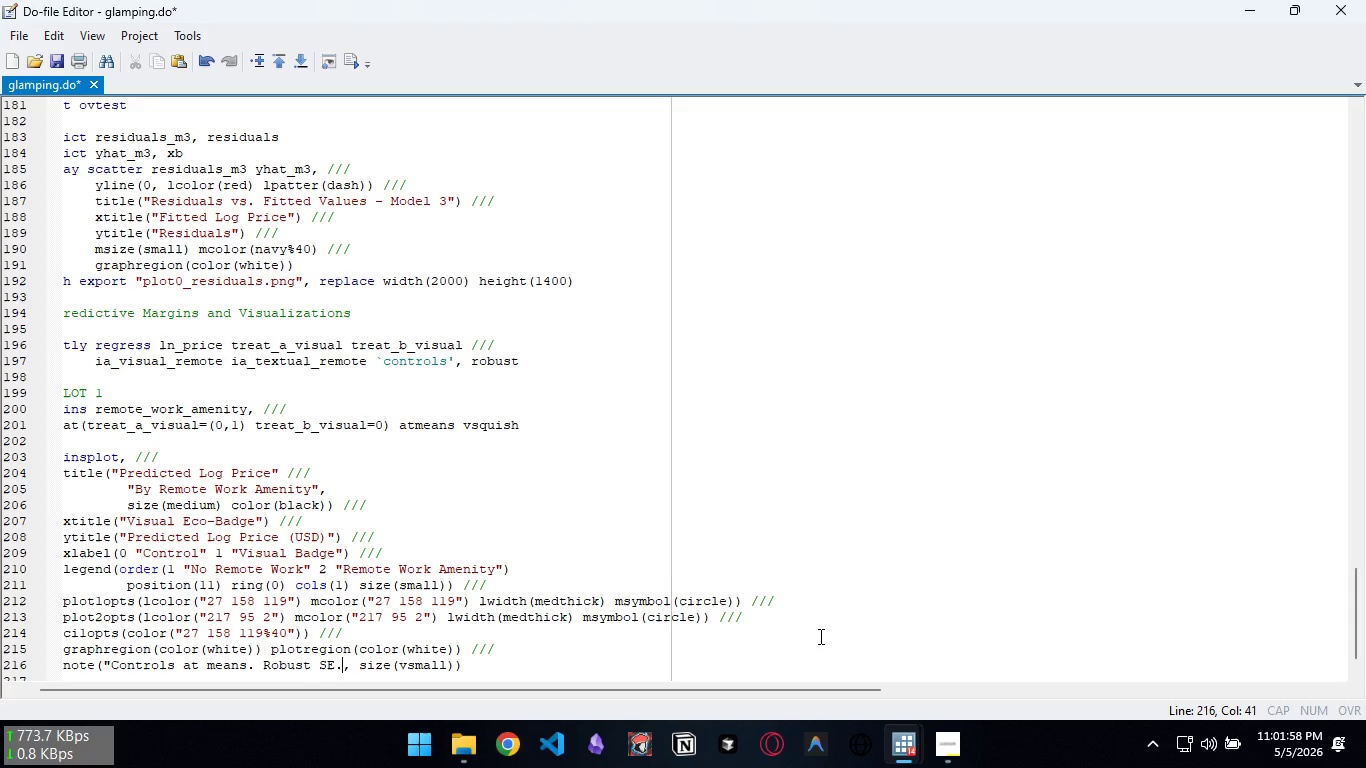 
key(Backspace)
 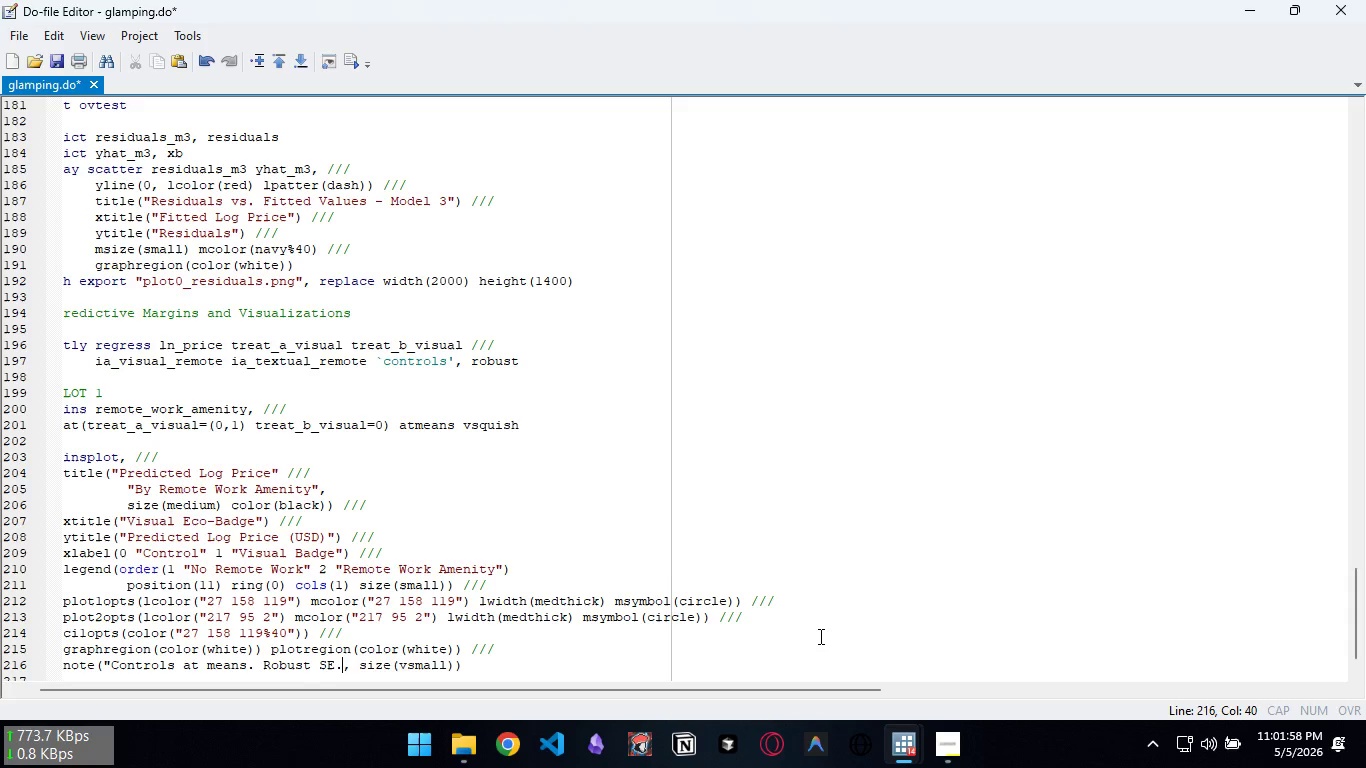 
key(Shift+ShiftLeft)
 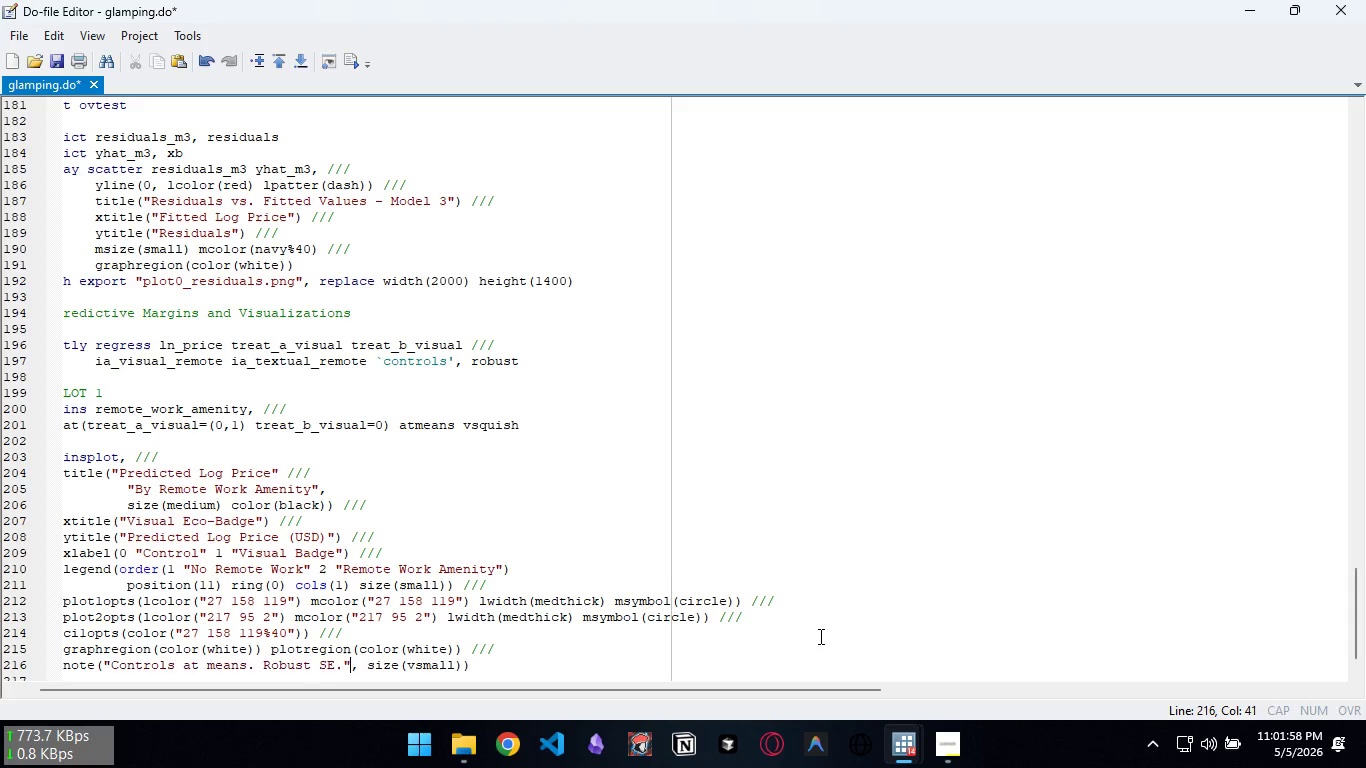 
key(Shift+Quote)
 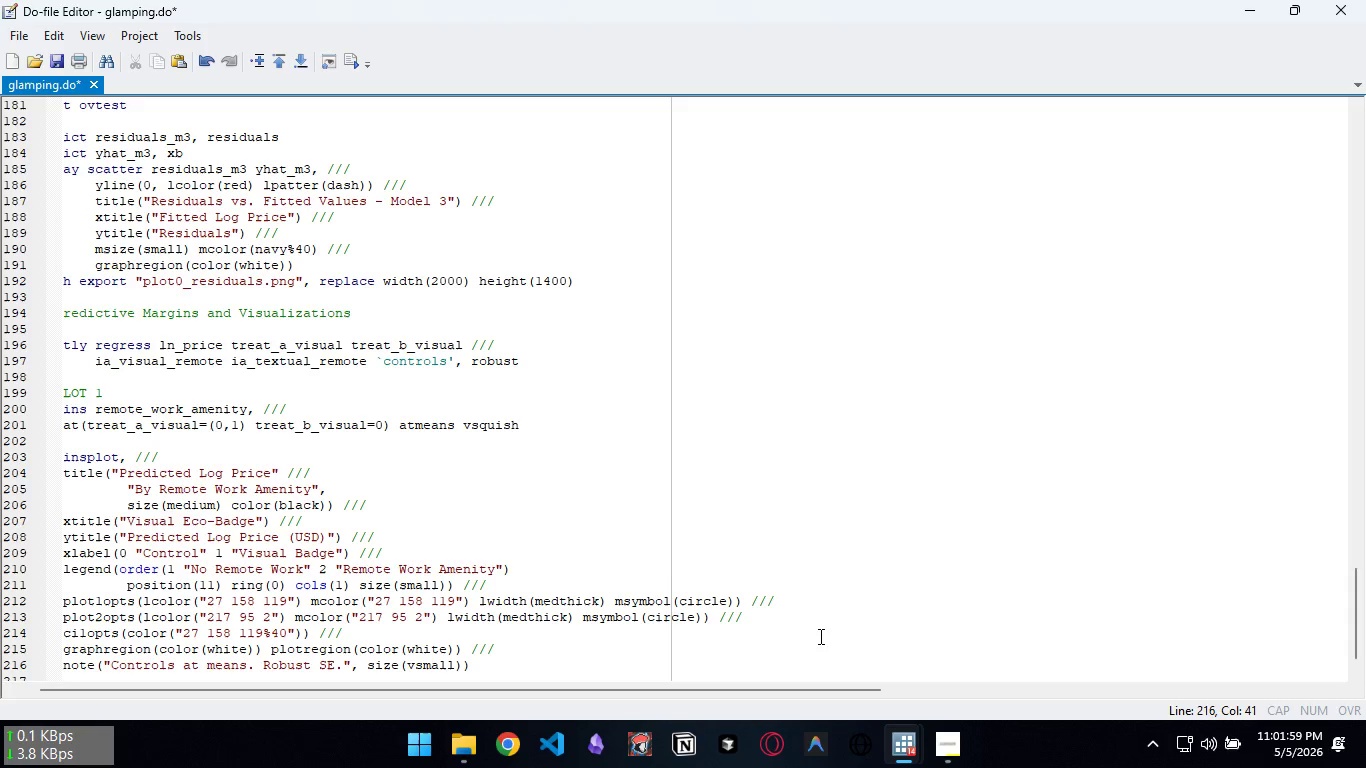 
key(Control+S)
 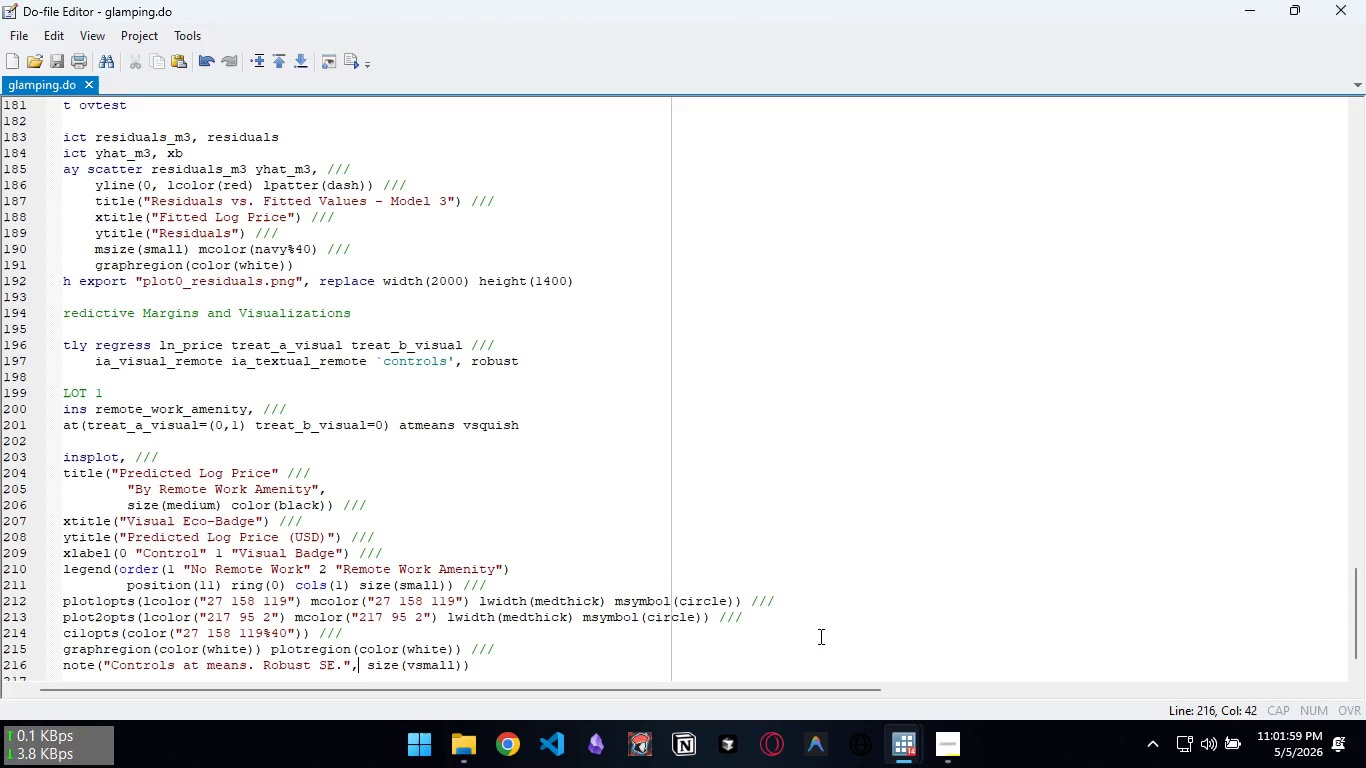 
key(ArrowRight)
 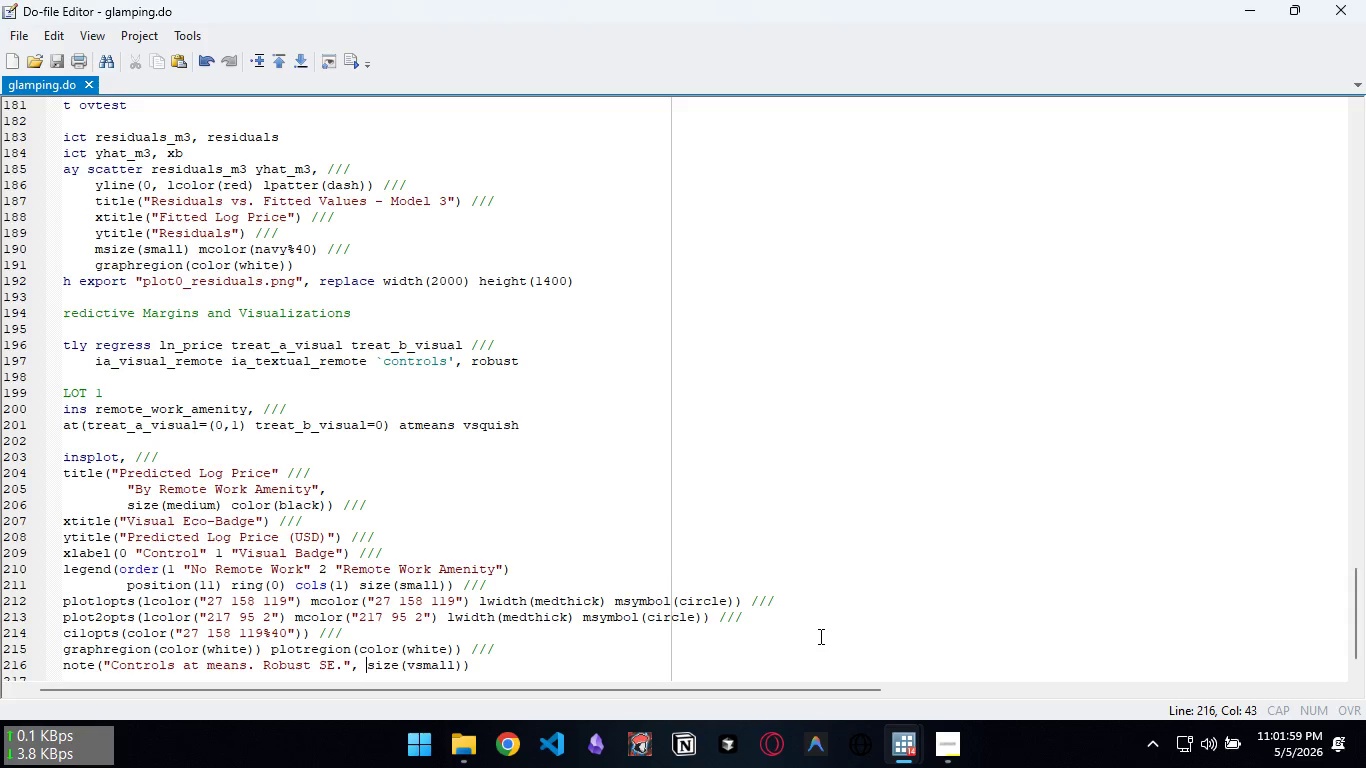 
key(ArrowRight)
 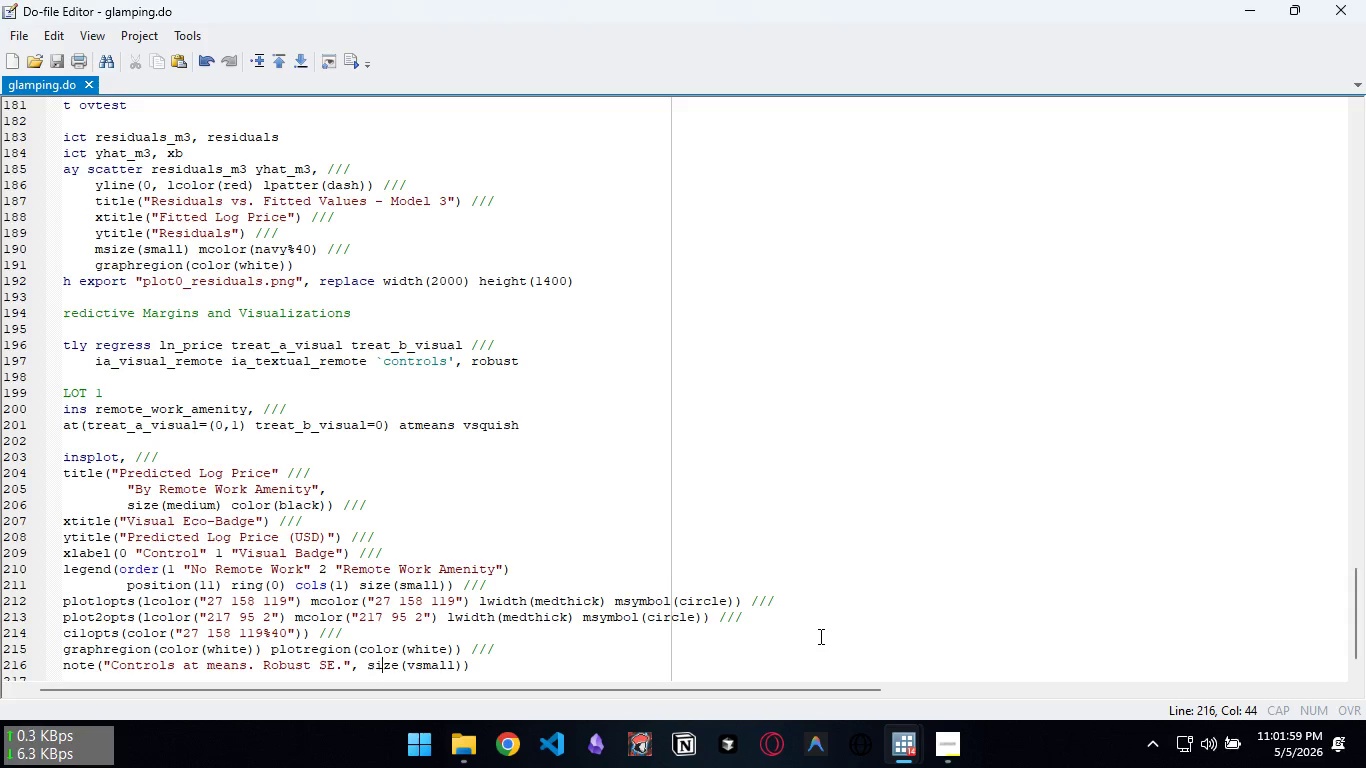 
key(ArrowRight)
 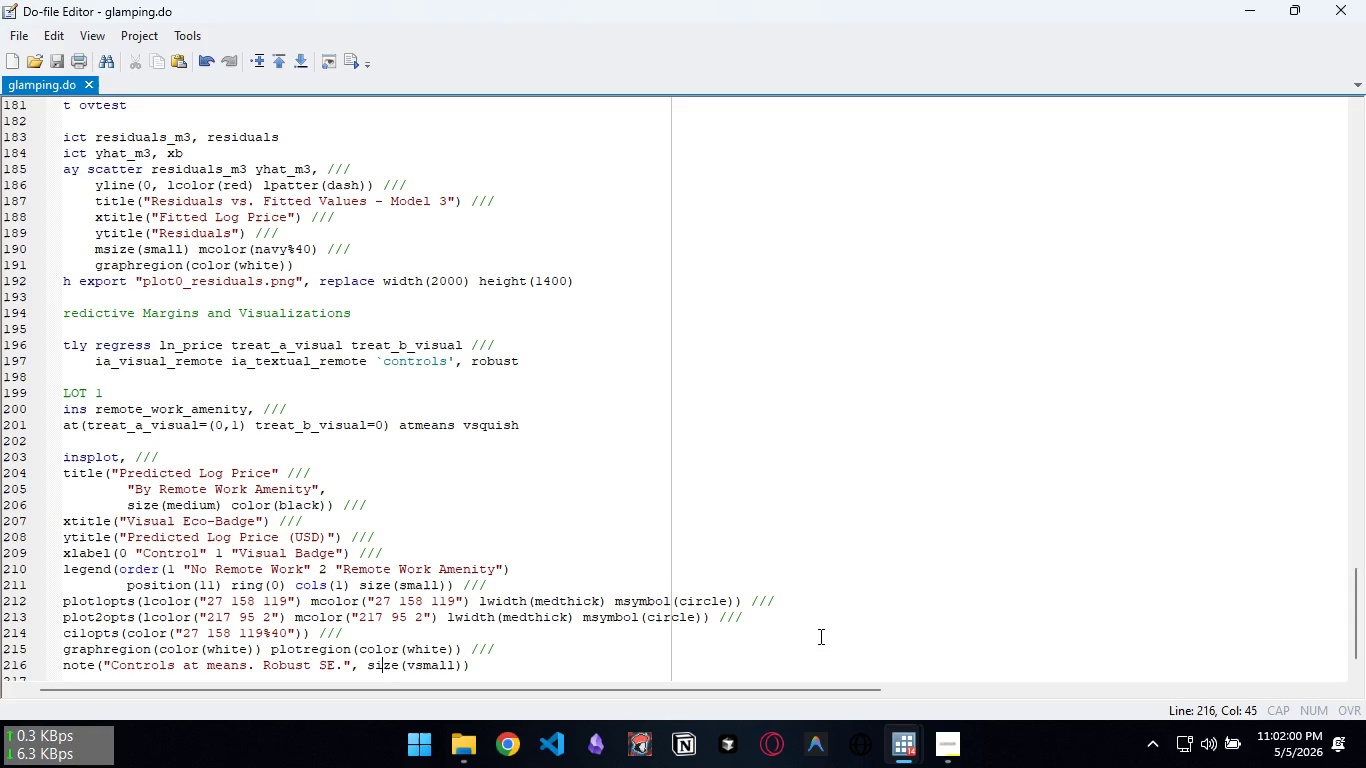 
key(ArrowRight)
 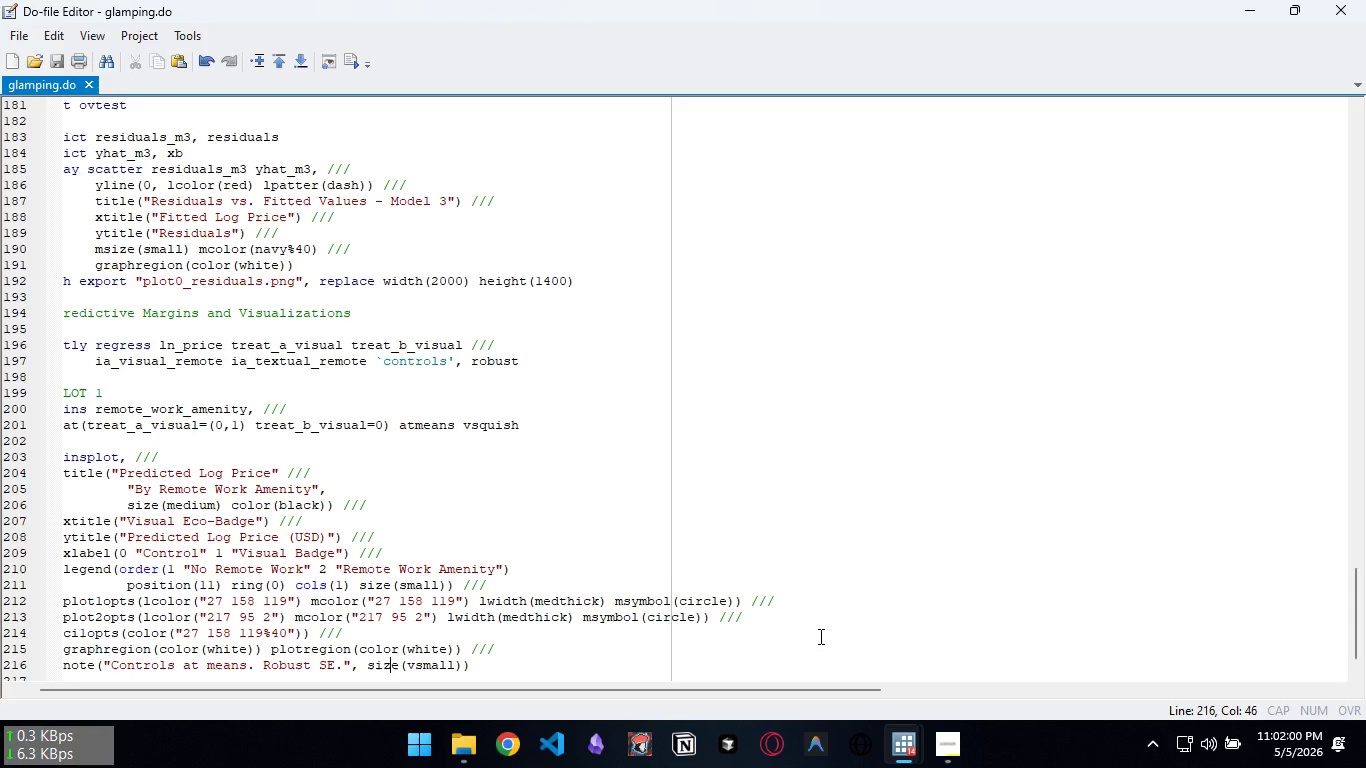 
key(ArrowRight)
 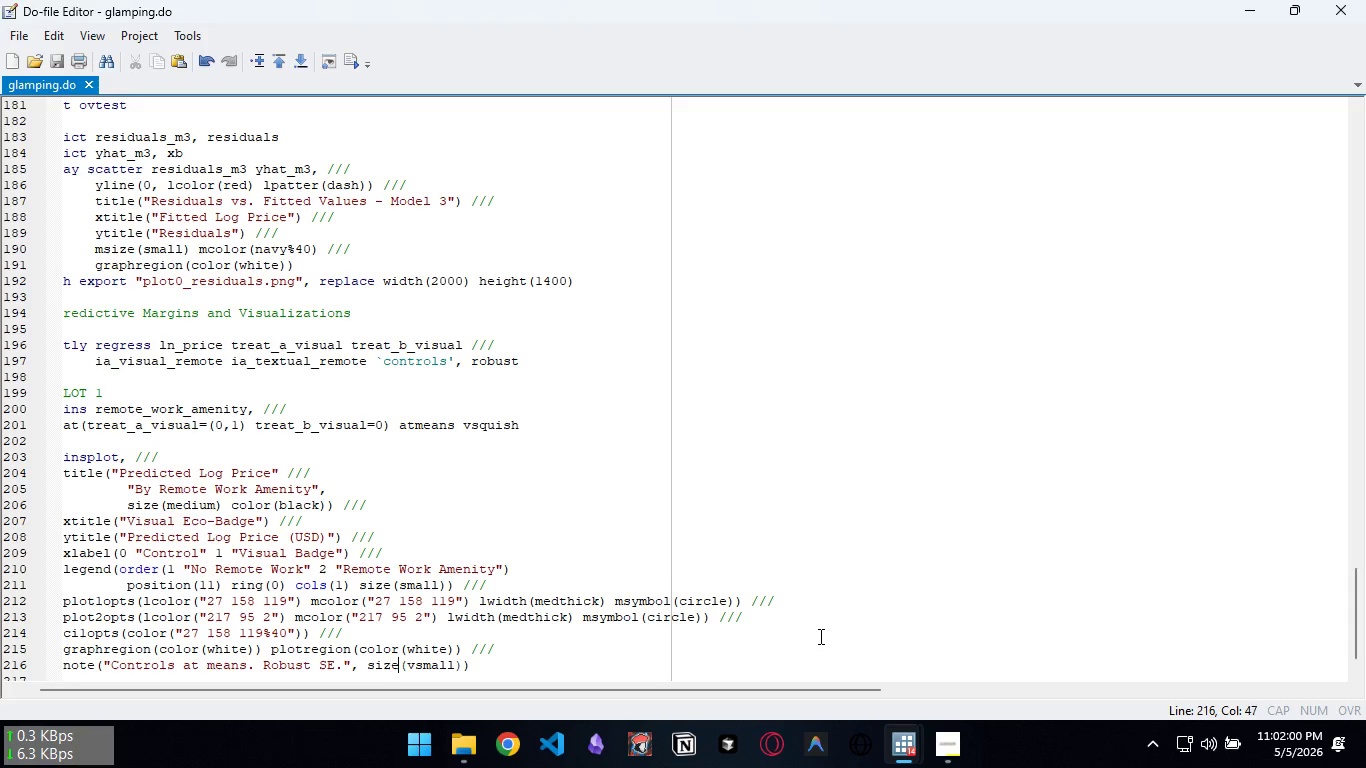 
key(ArrowRight)
 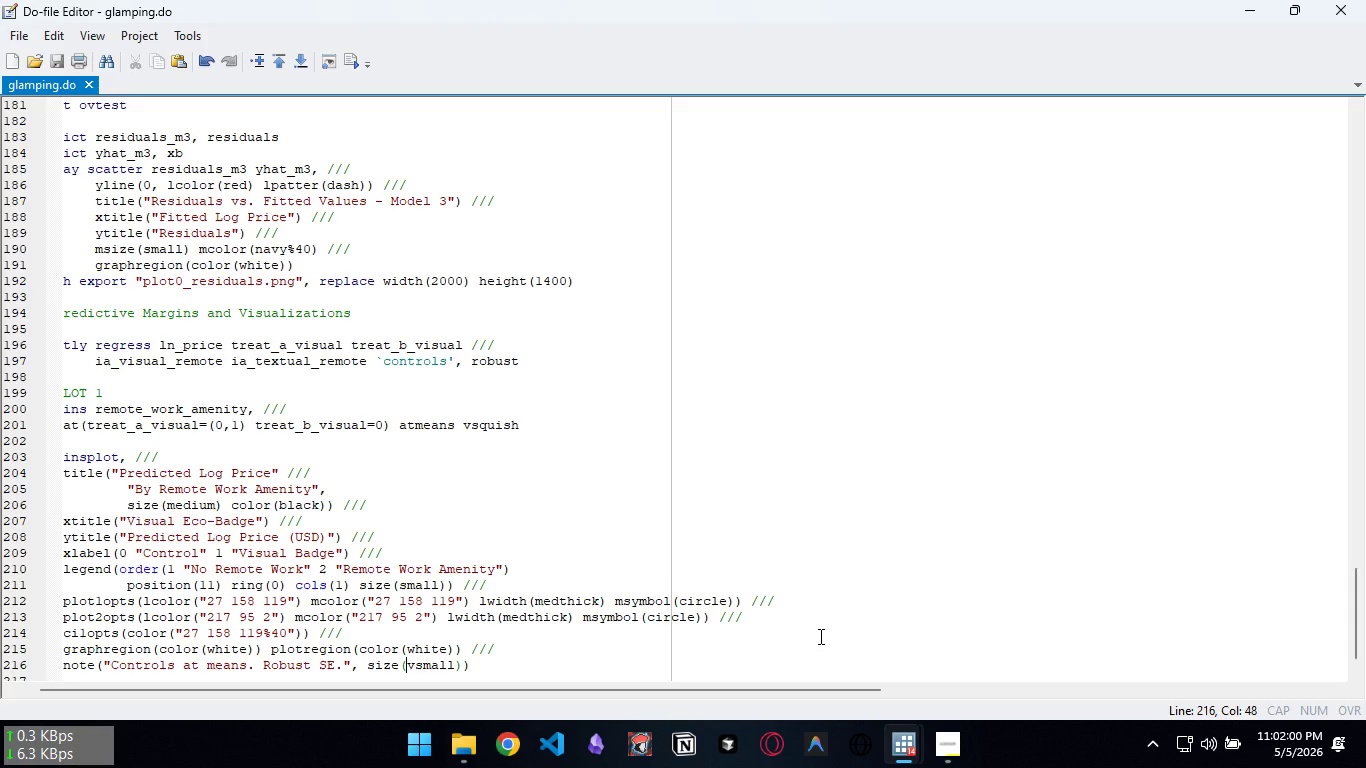 
key(ArrowRight)
 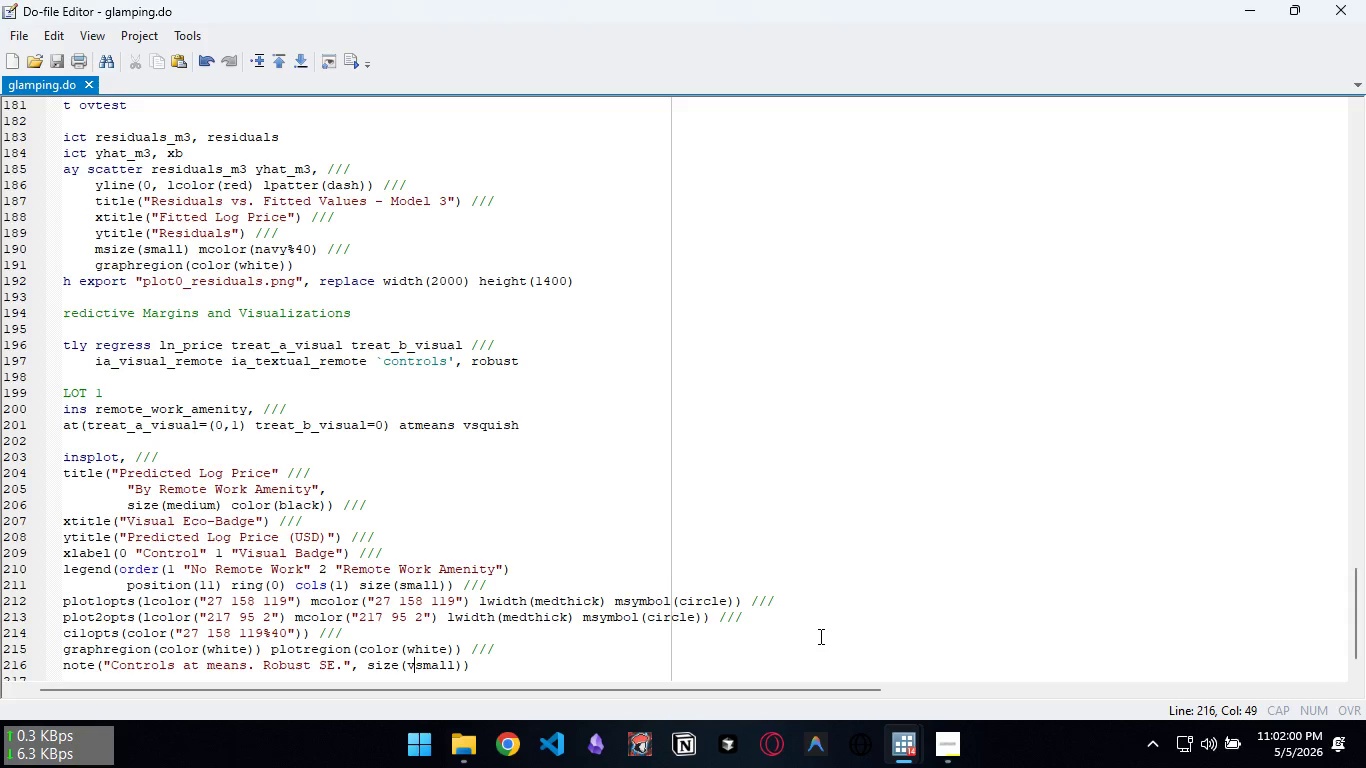 
hold_key(key=ArrowRight, duration=0.72)
 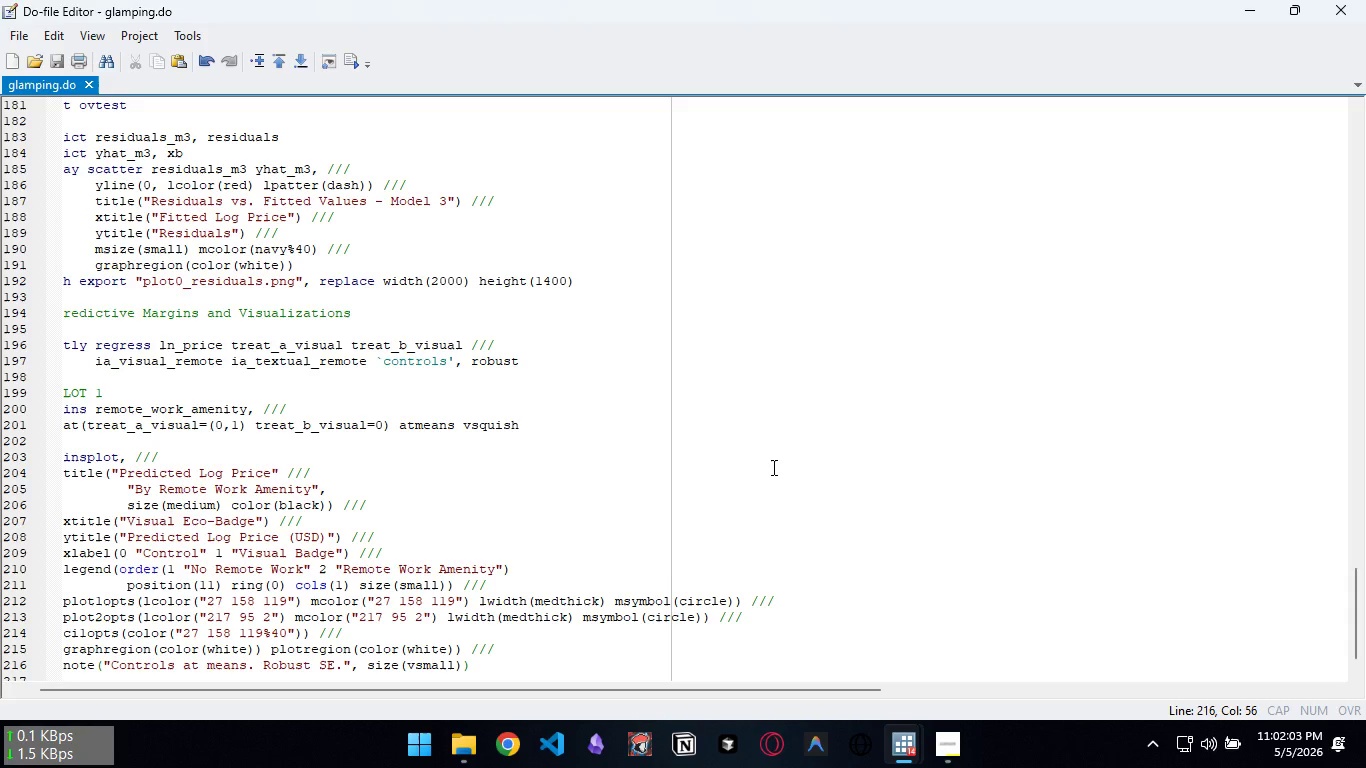 
scroll: coordinate [768, 465], scroll_direction: down, amount: 3.0
 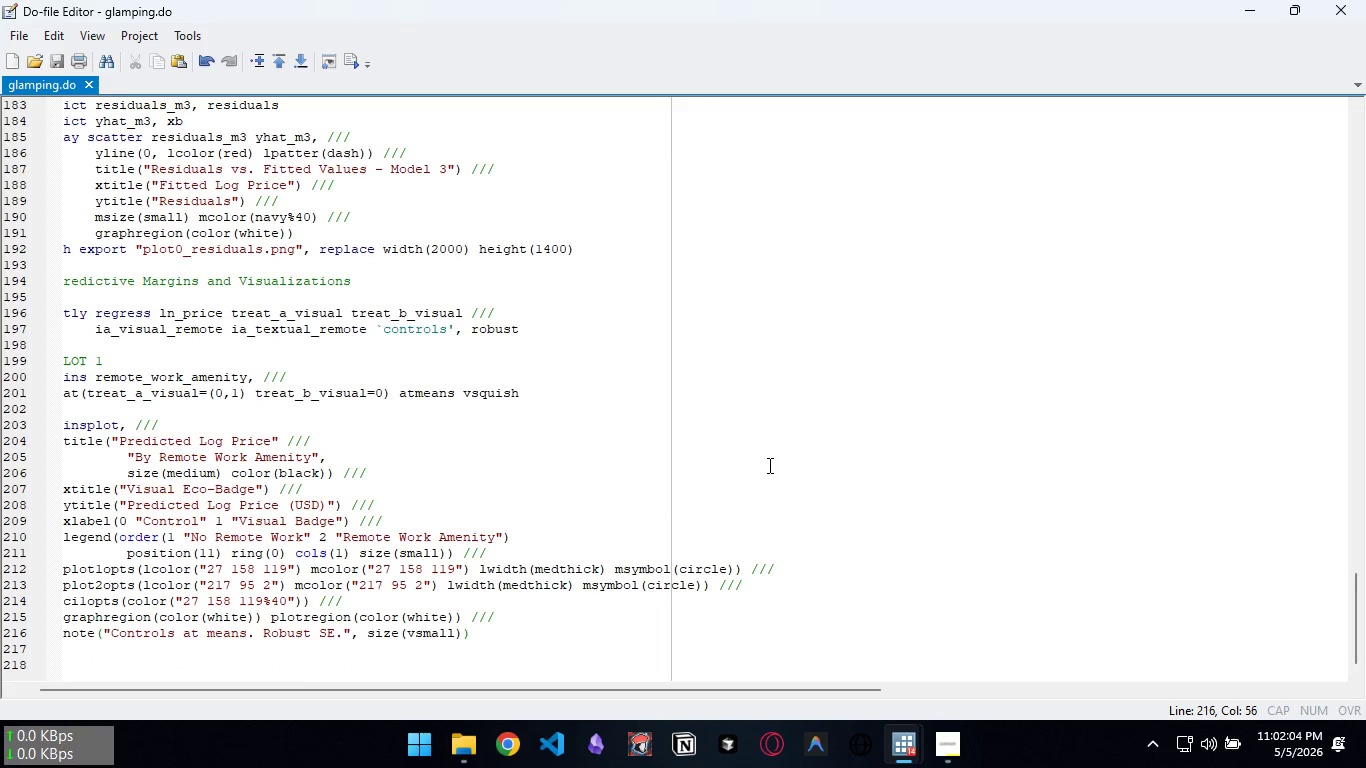 
key(Control+ControlLeft)
 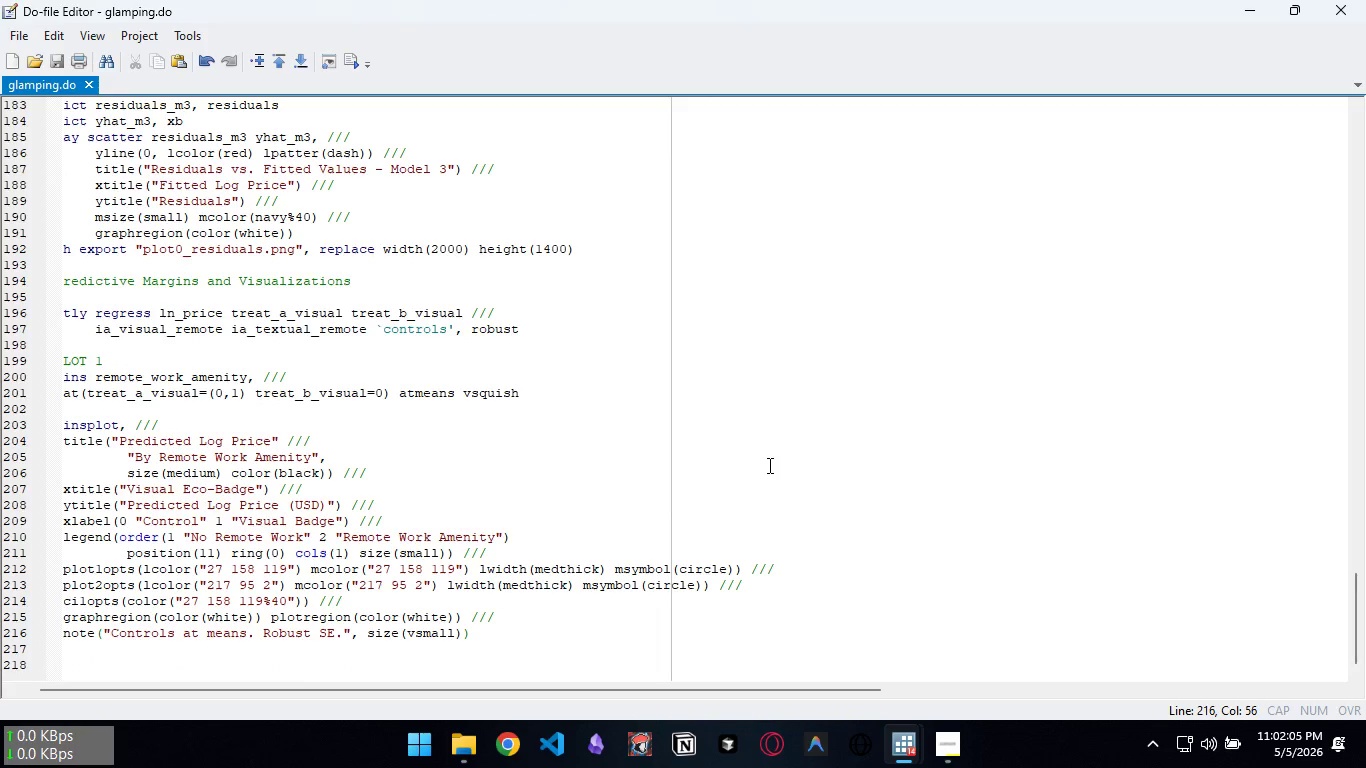 
key(Control+D)
 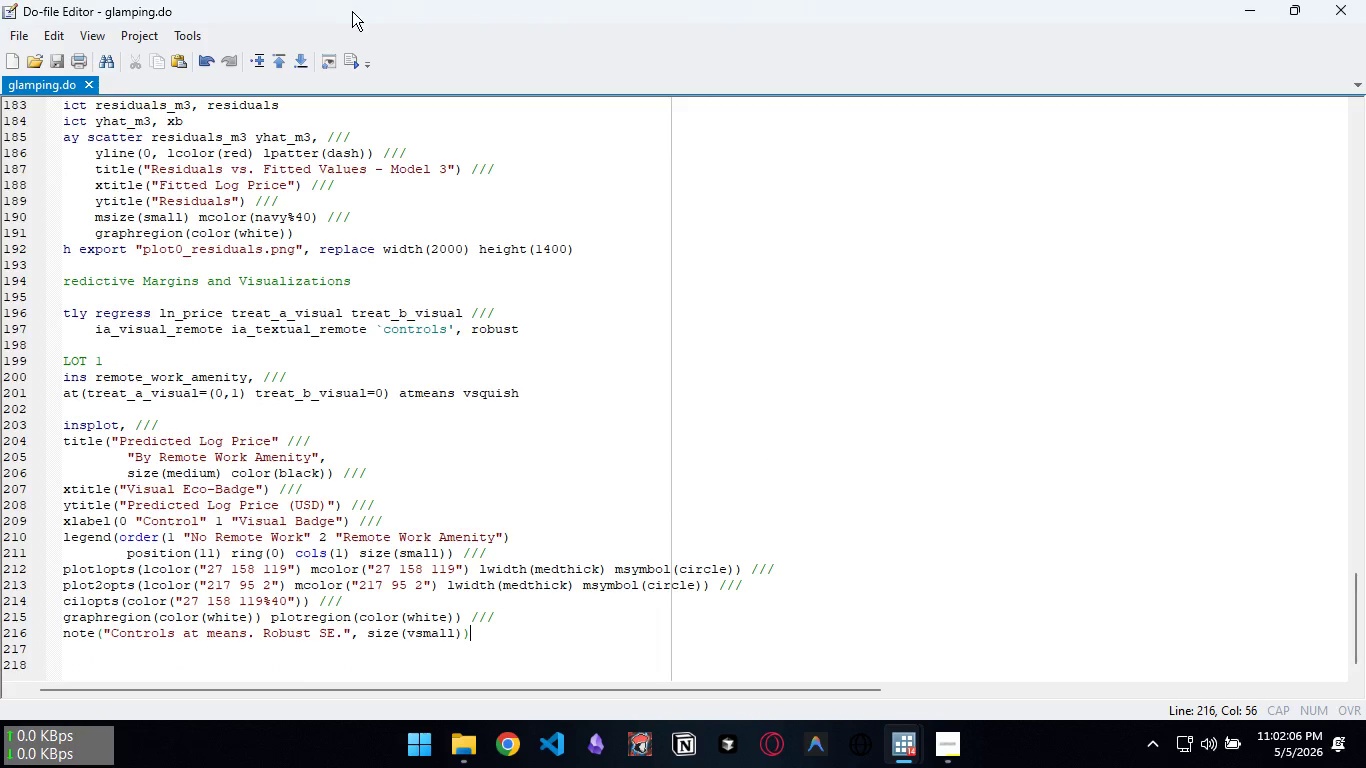 
left_click_drag(start_coordinate=[353, 13], to_coordinate=[493, 87])
 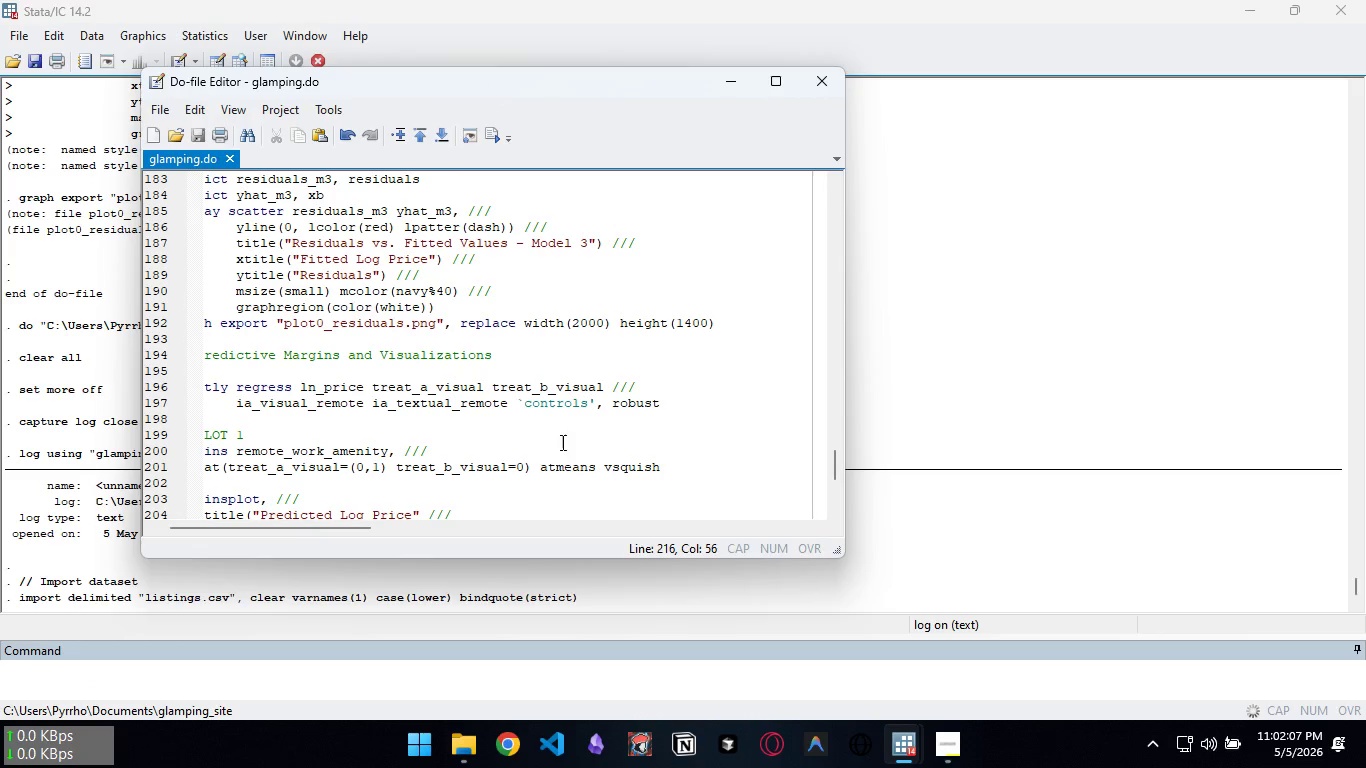 
scroll: coordinate [563, 439], scroll_direction: down, amount: 13.0
 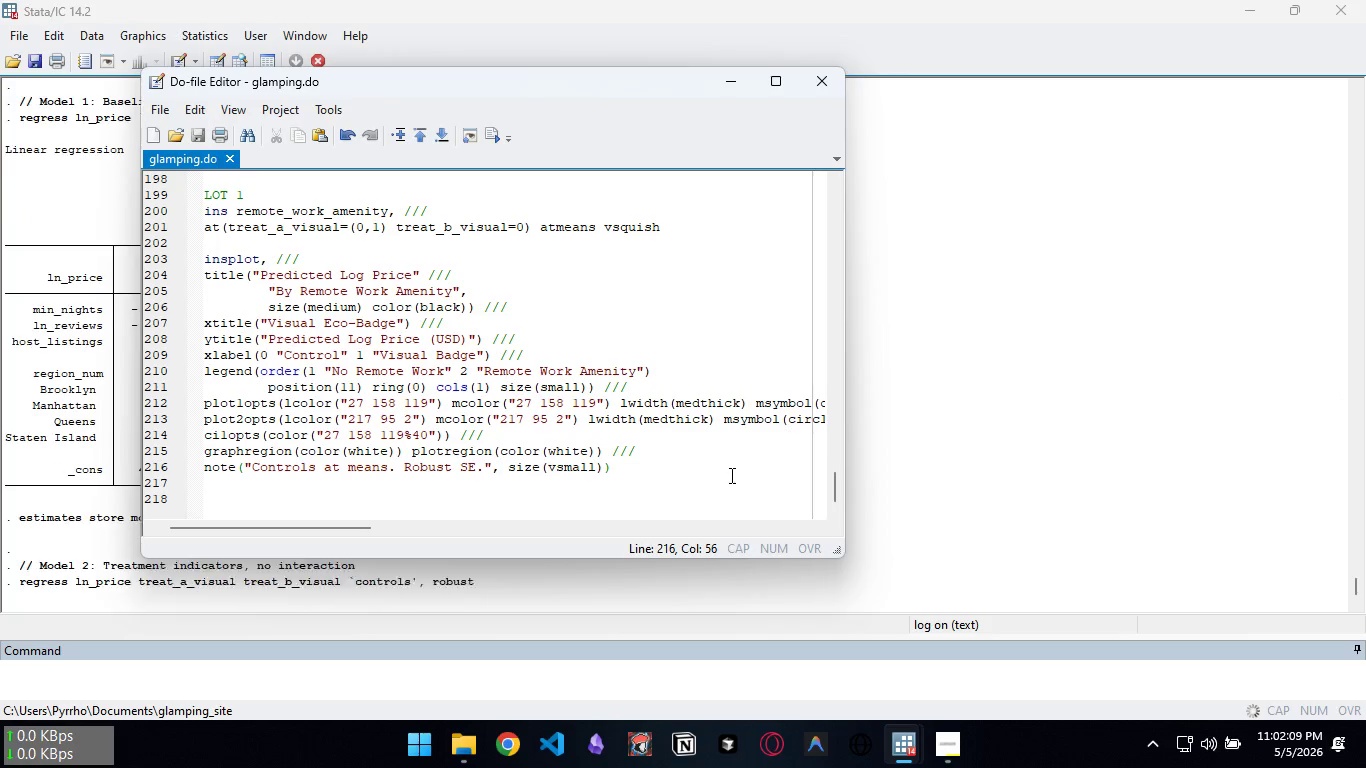 
key(Enter)
 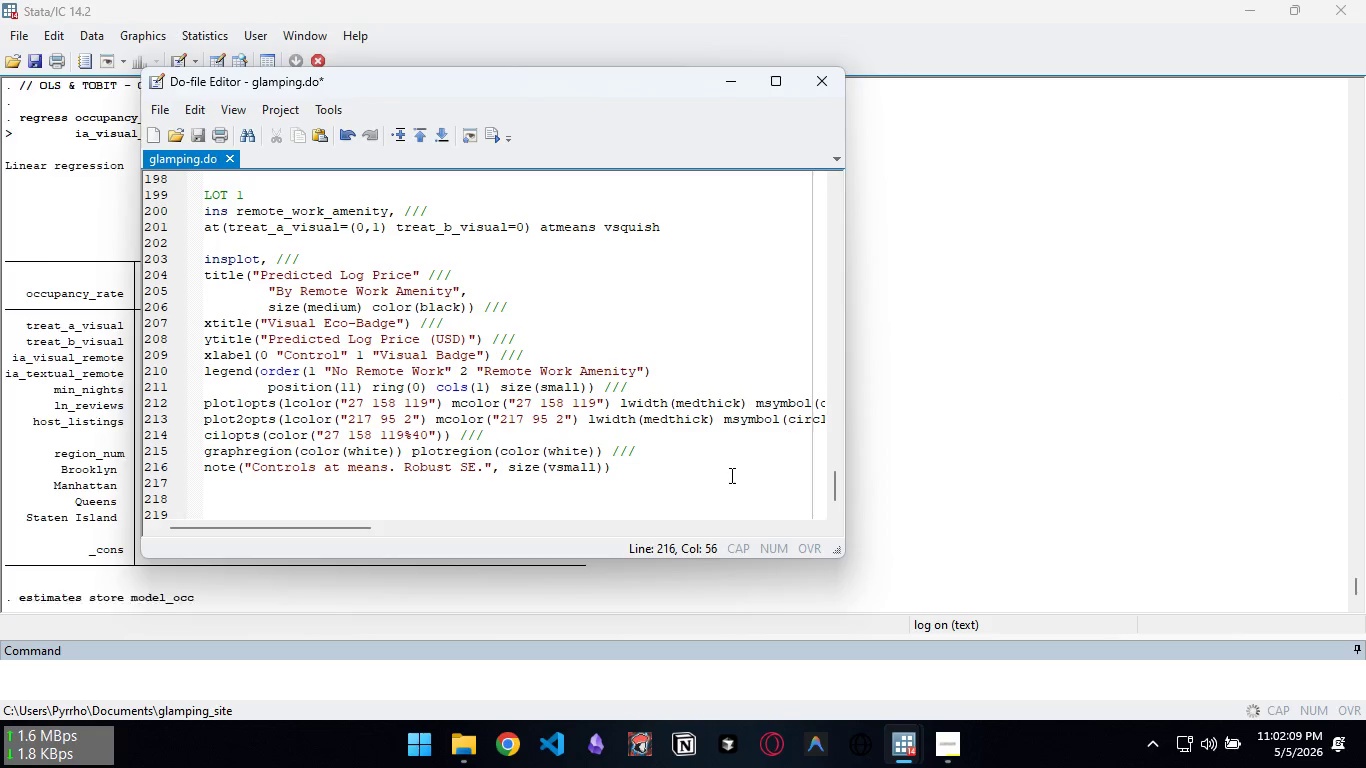 
key(Enter)
 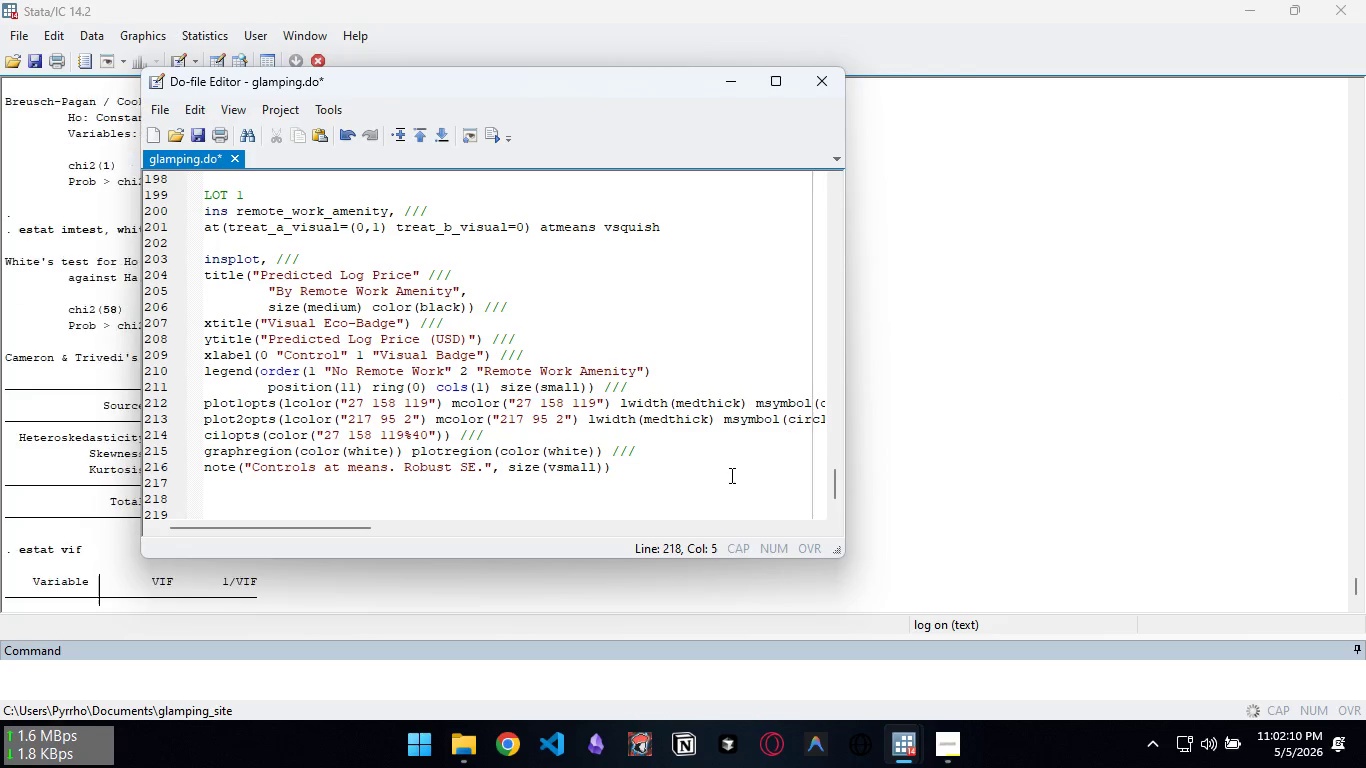 
hold_key(key=ShiftLeft, duration=0.75)
 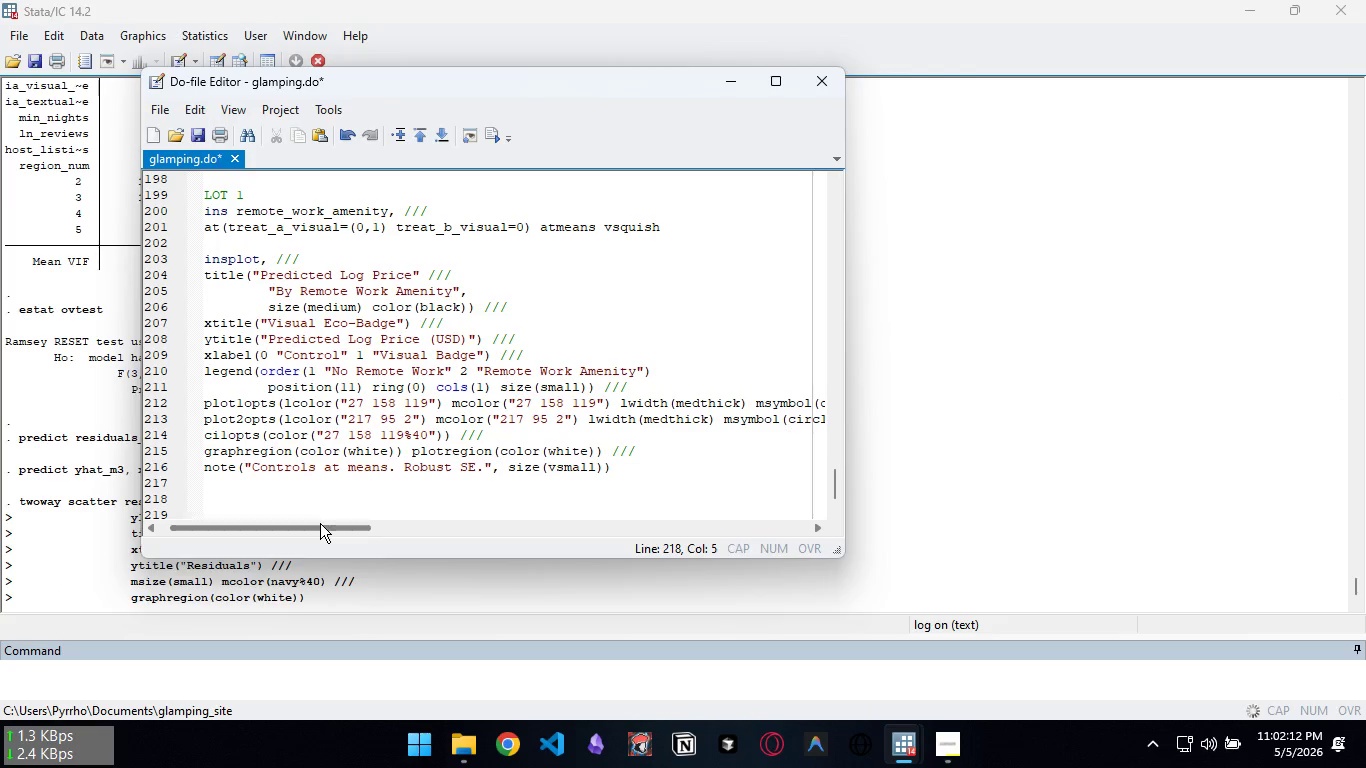 
left_click_drag(start_coordinate=[320, 523], to_coordinate=[261, 523])
 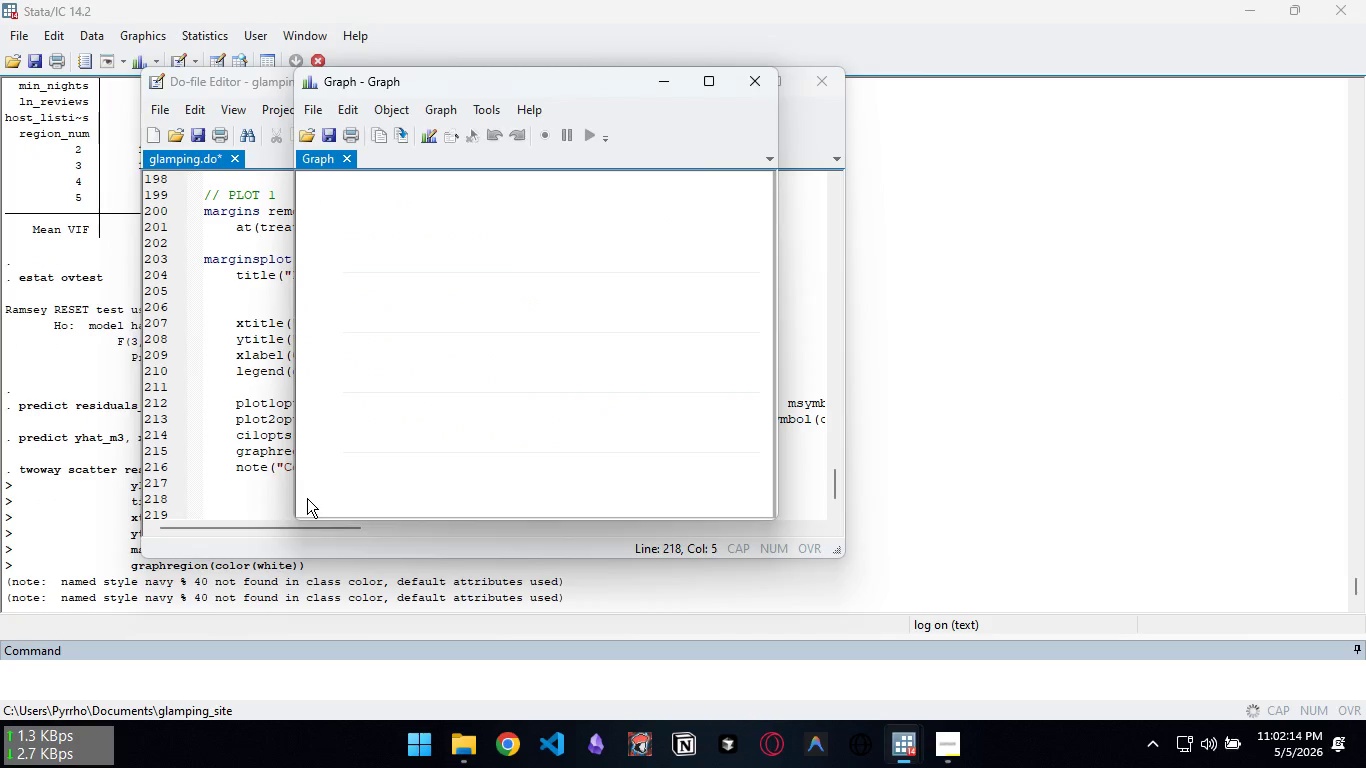 
key(G)
 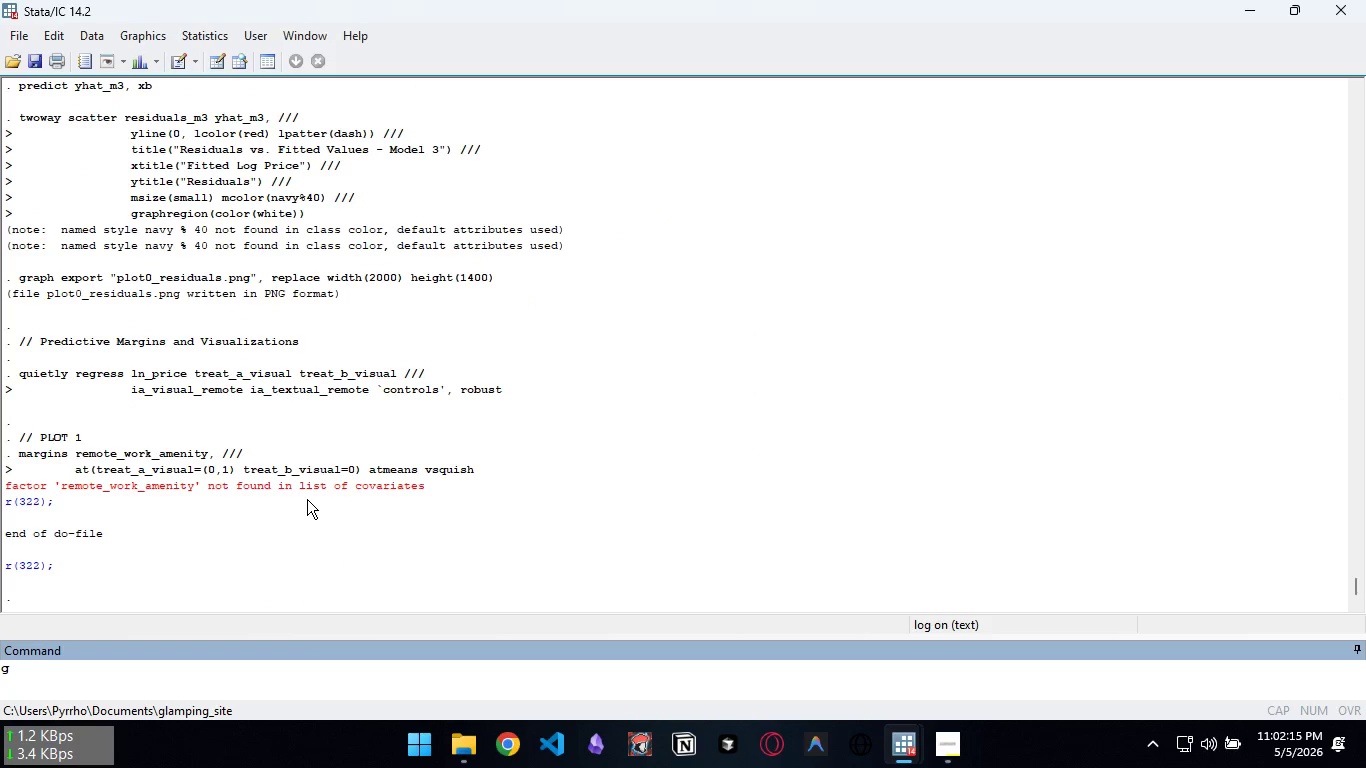 
key(Backspace)
 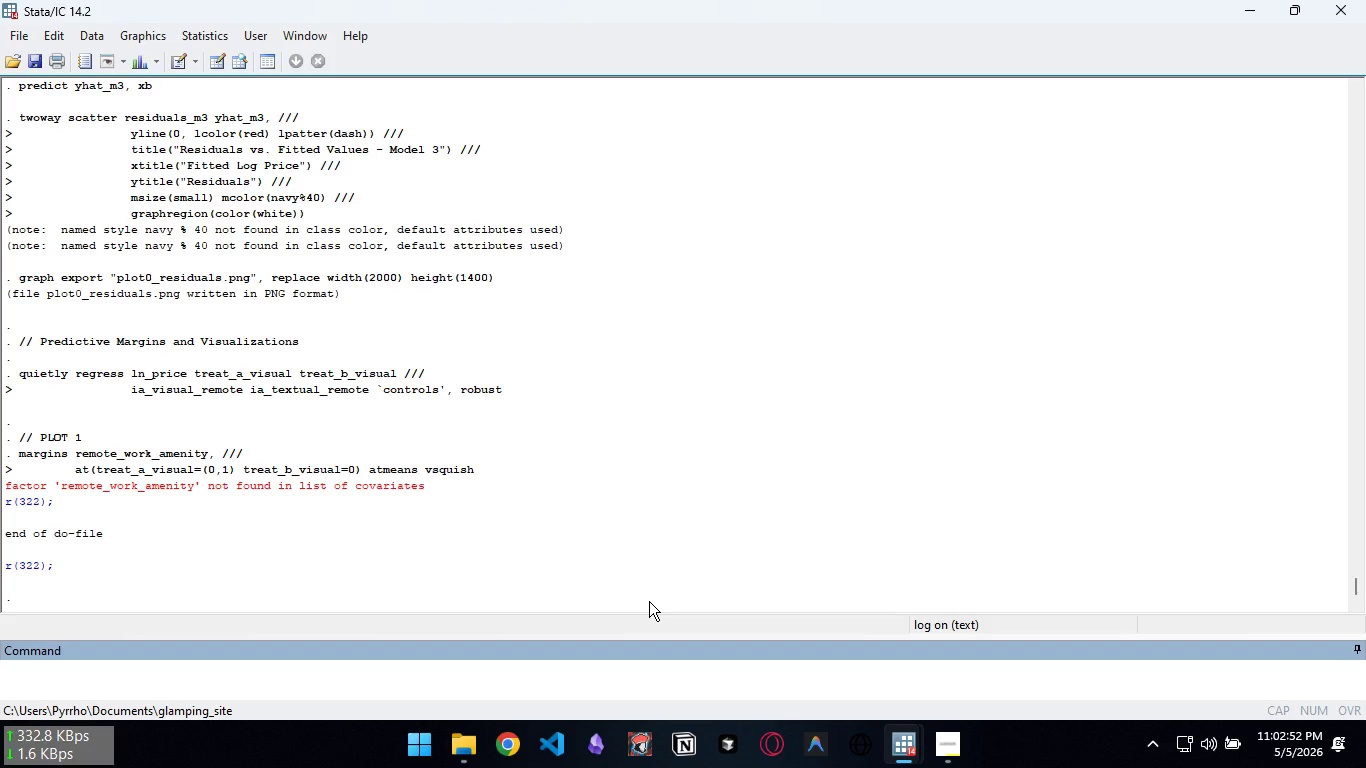 
wait(41.56)
 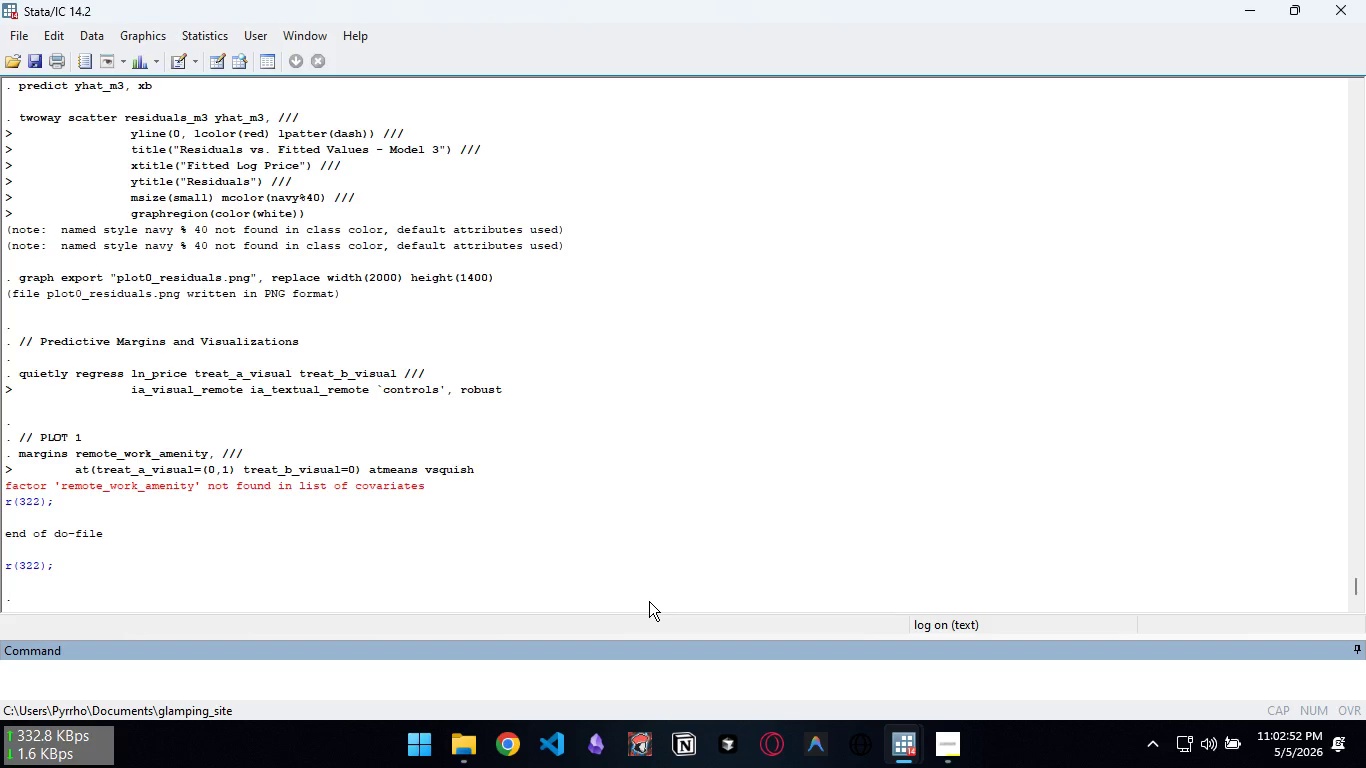 
left_click([935, 746])